 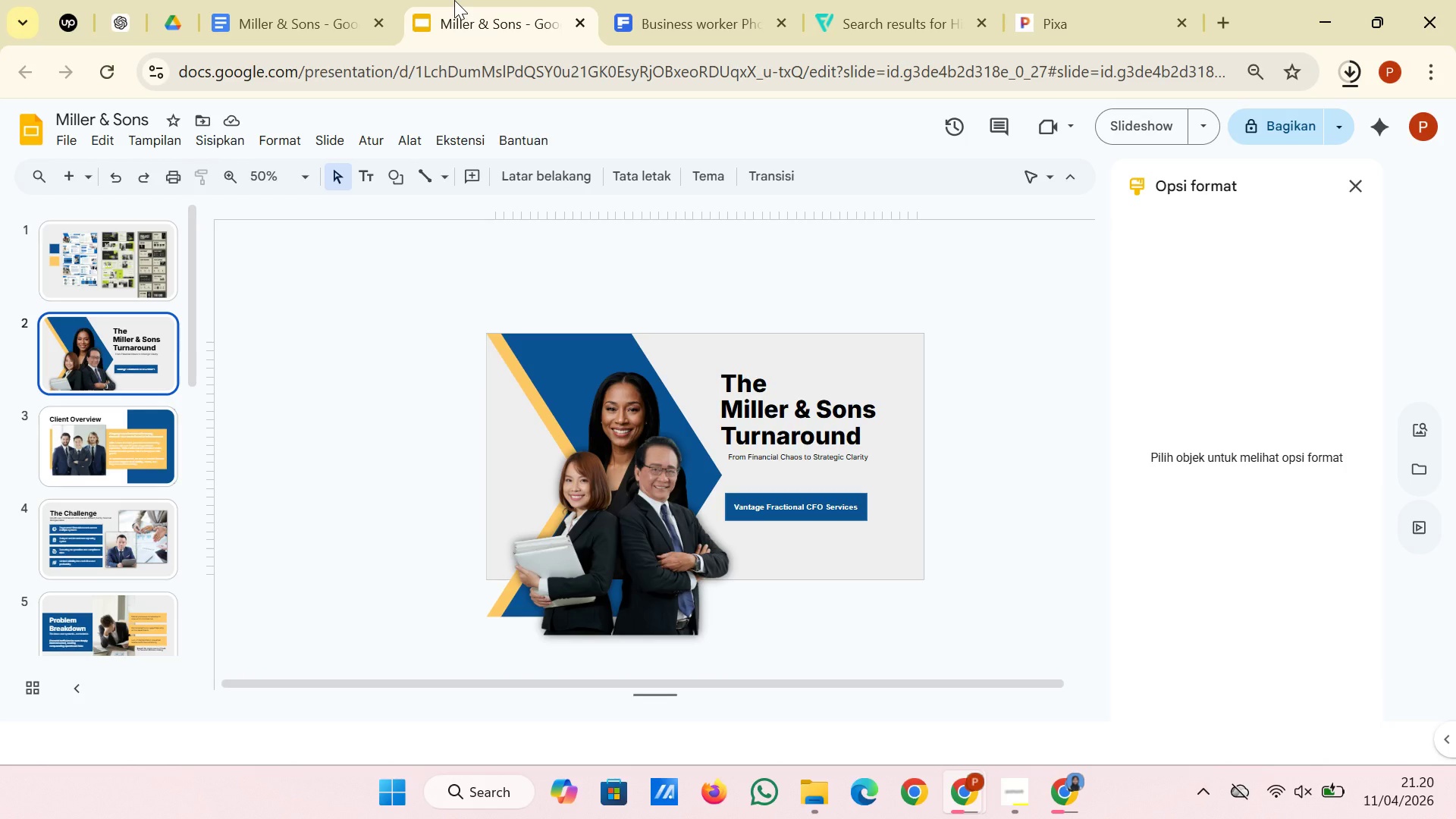 
left_click([80, 253])
 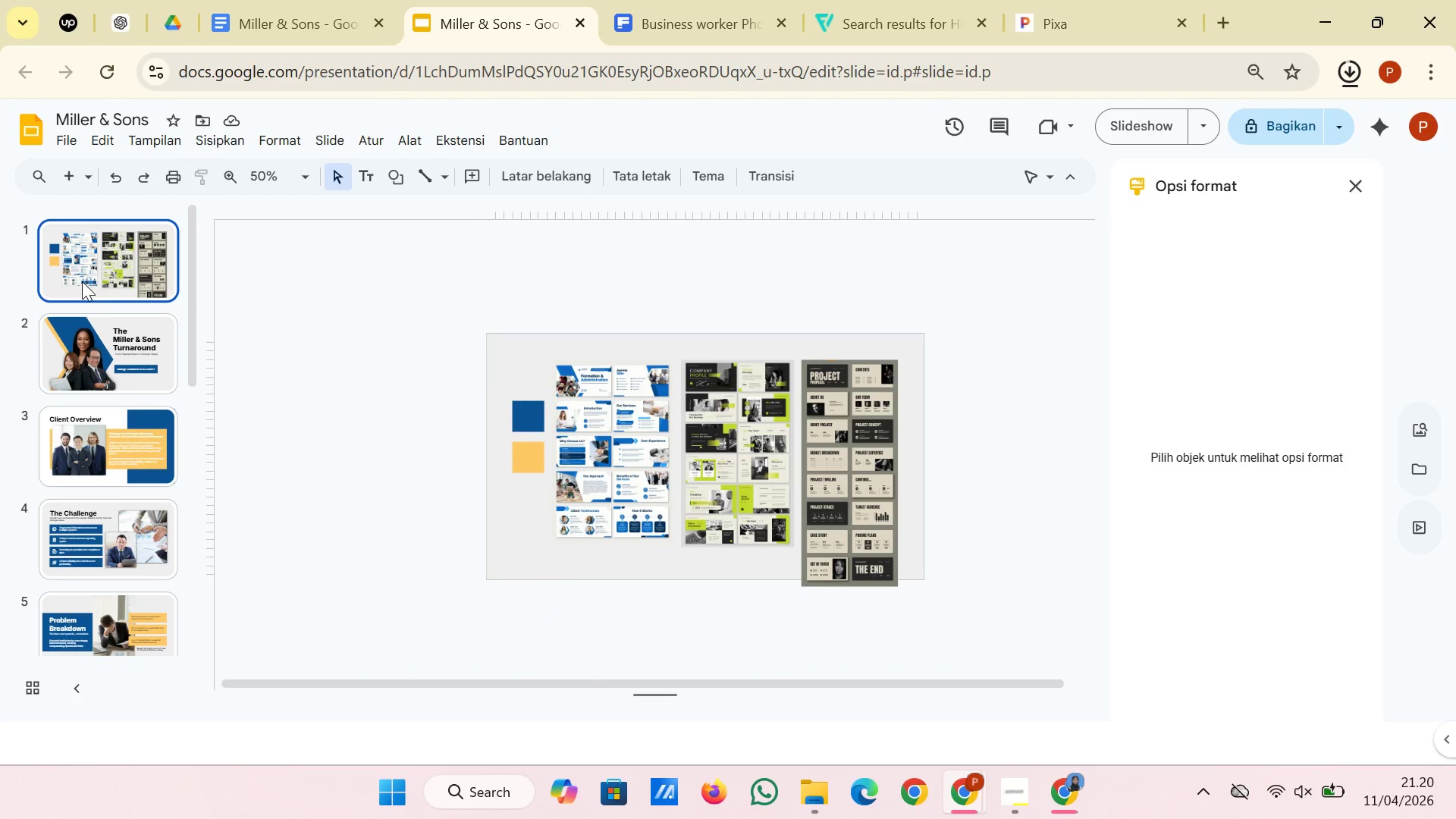 
left_click([106, 339])
 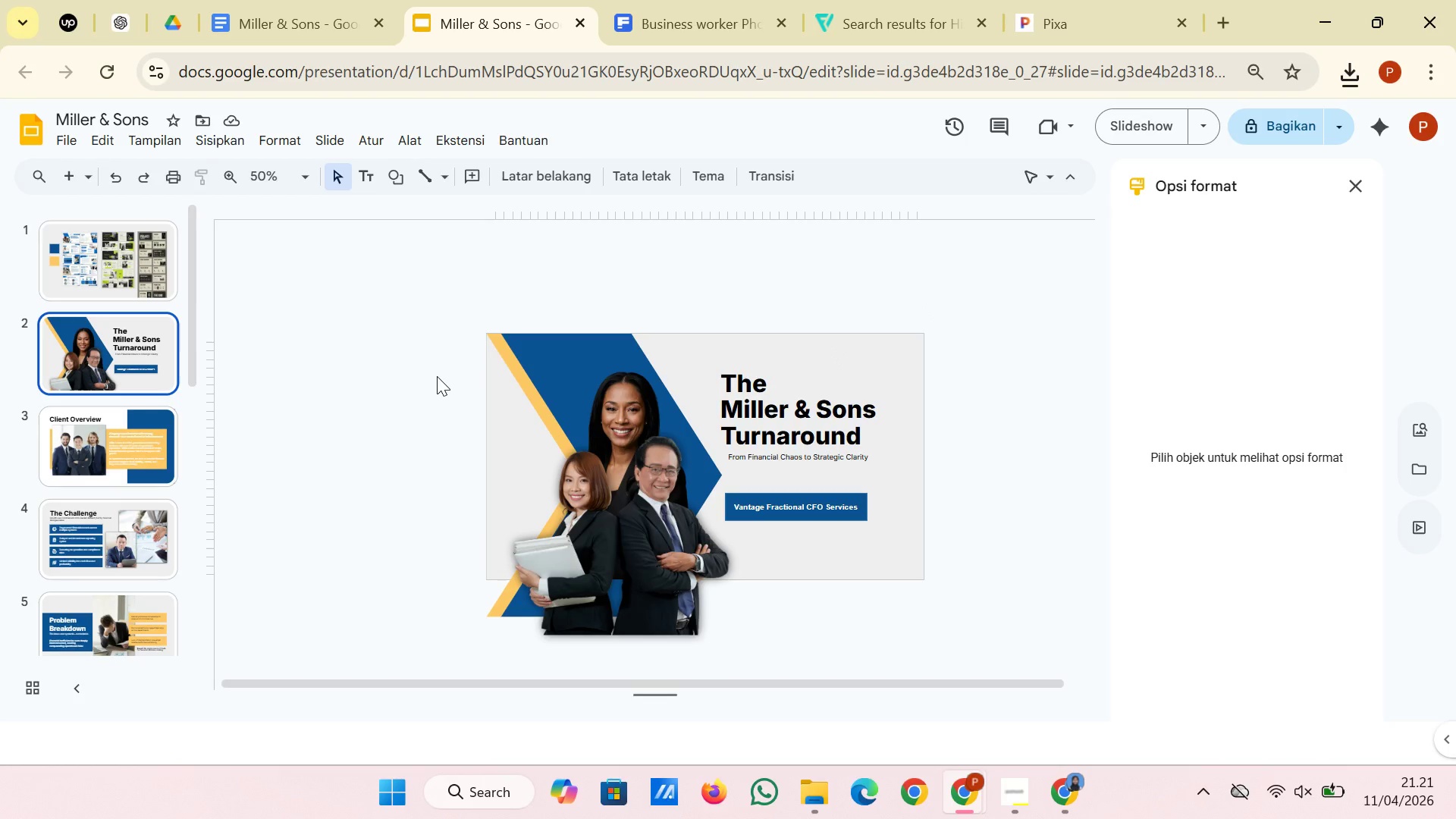 
wait(20.92)
 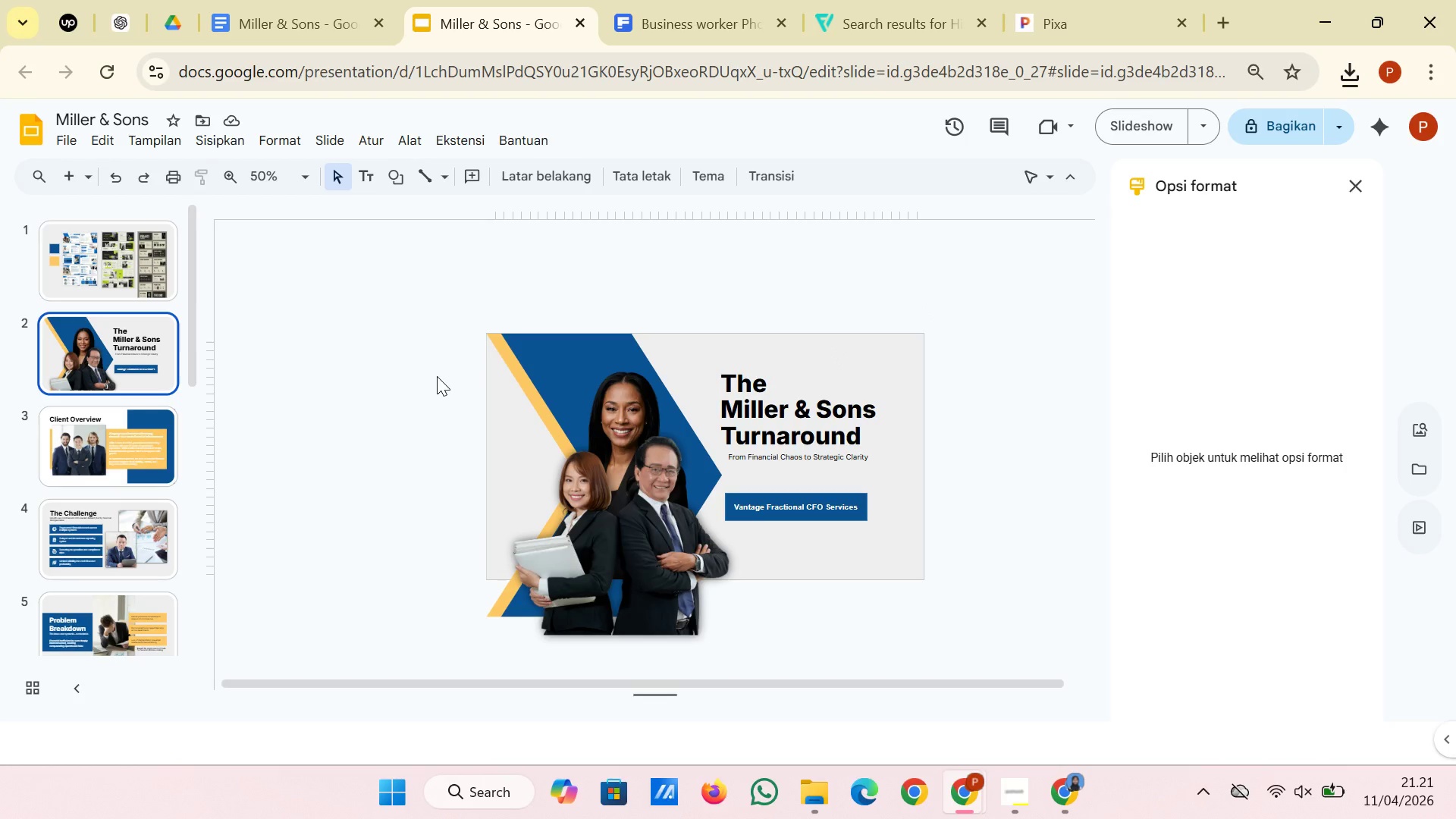 
left_click_drag(start_coordinate=[894, 557], to_coordinate=[720, 351])
 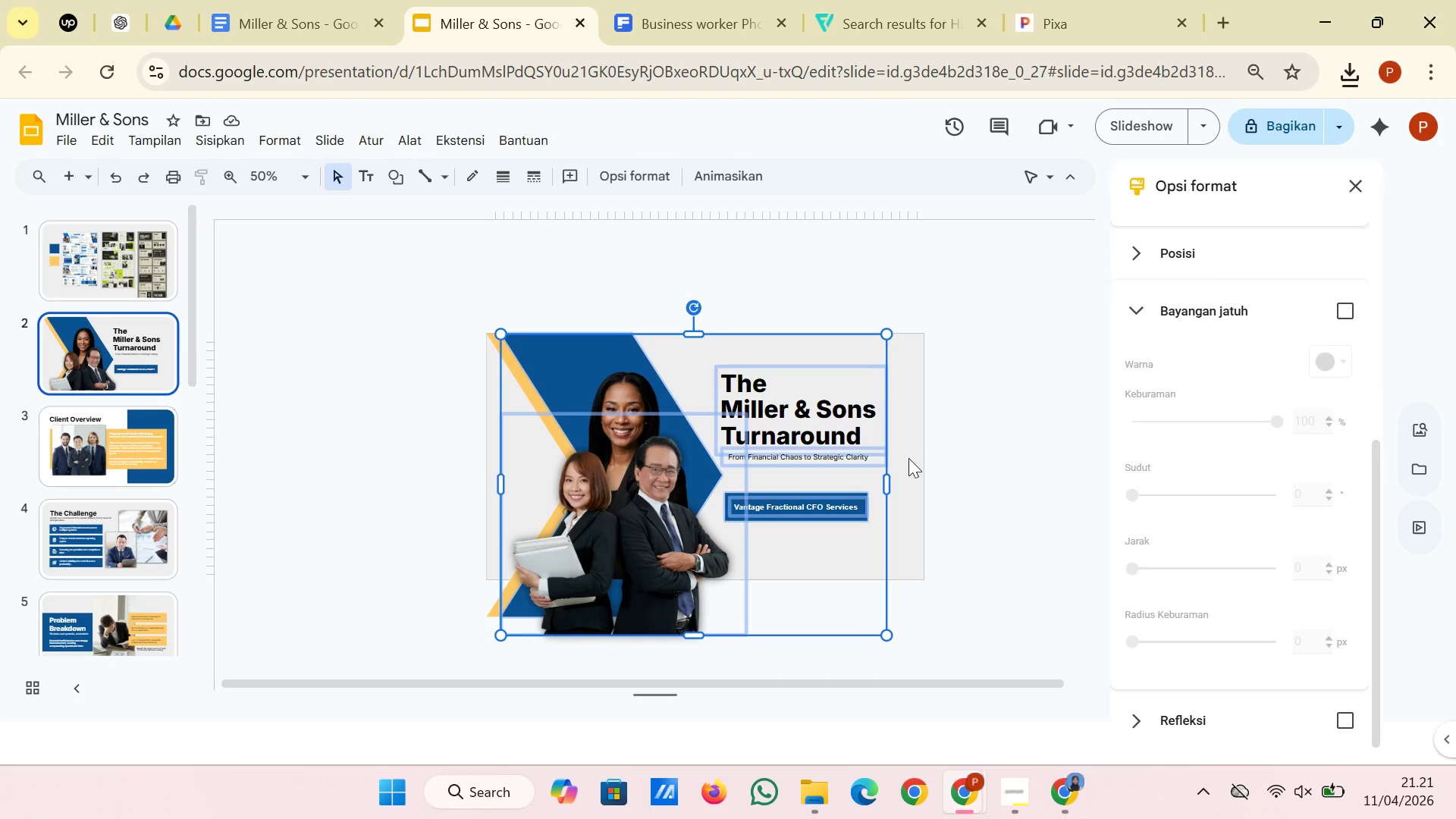 
left_click([948, 463])
 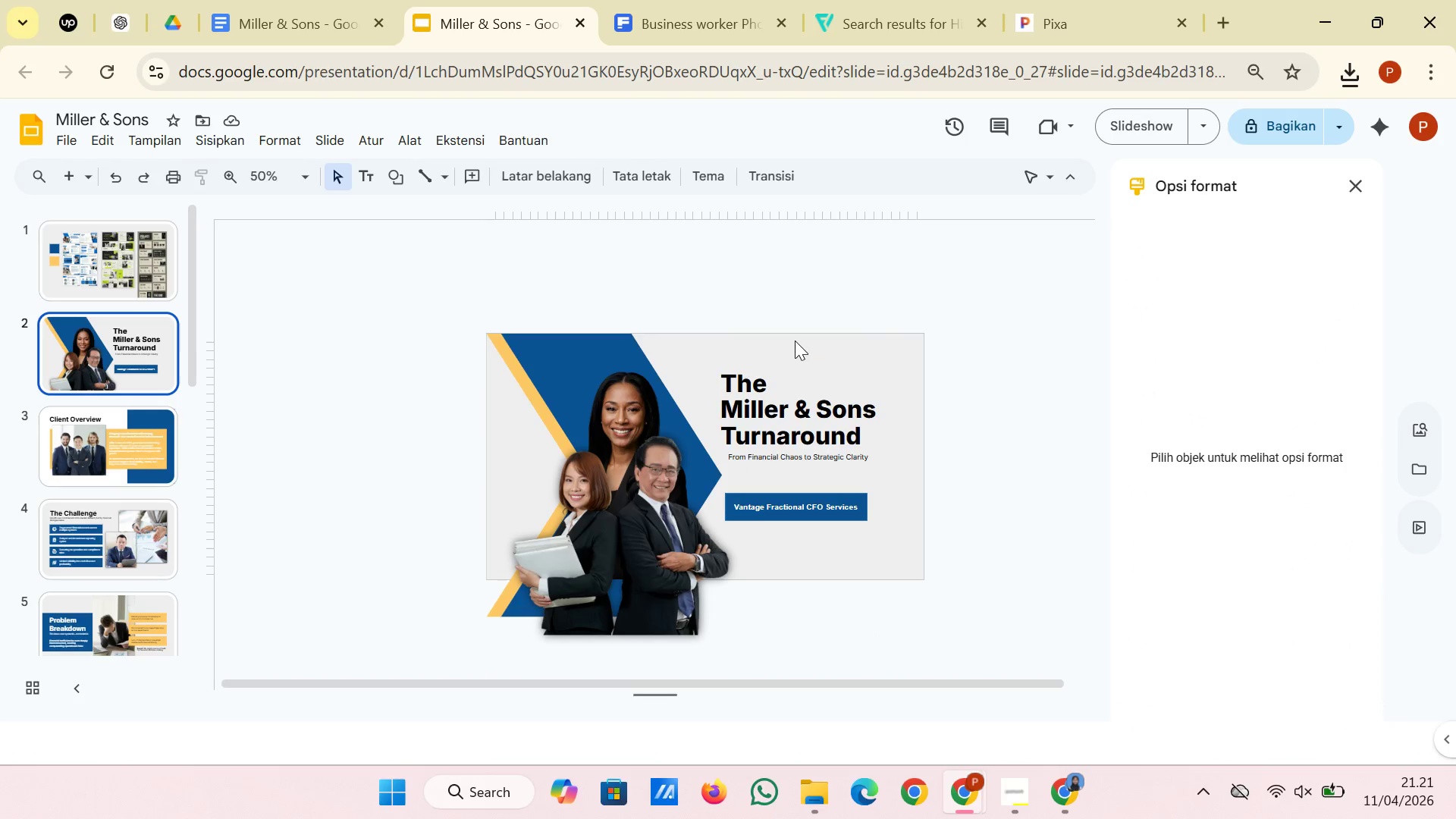 
left_click_drag(start_coordinate=[795, 340], to_coordinate=[819, 535])
 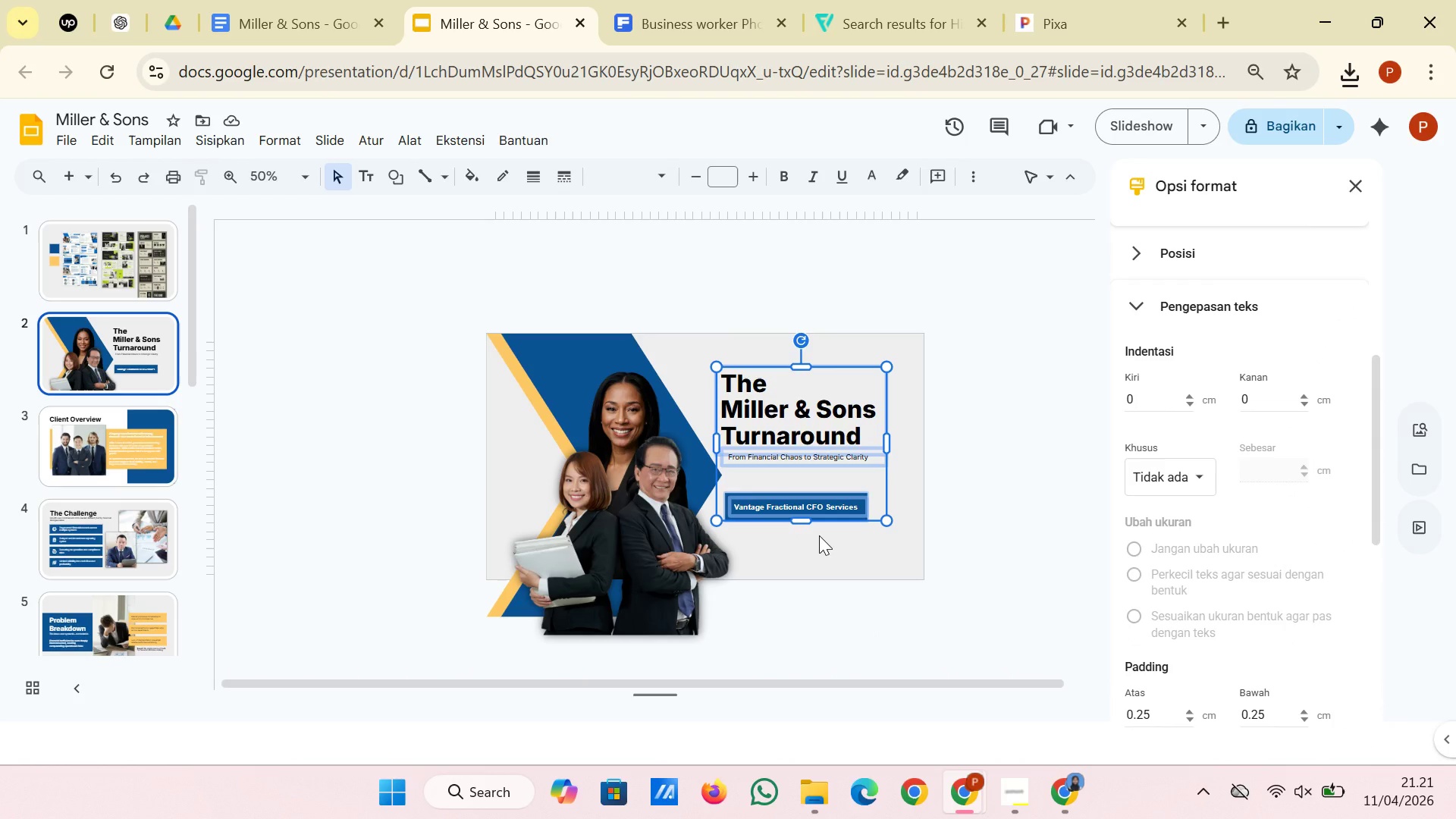 
key(ArrowRight)
 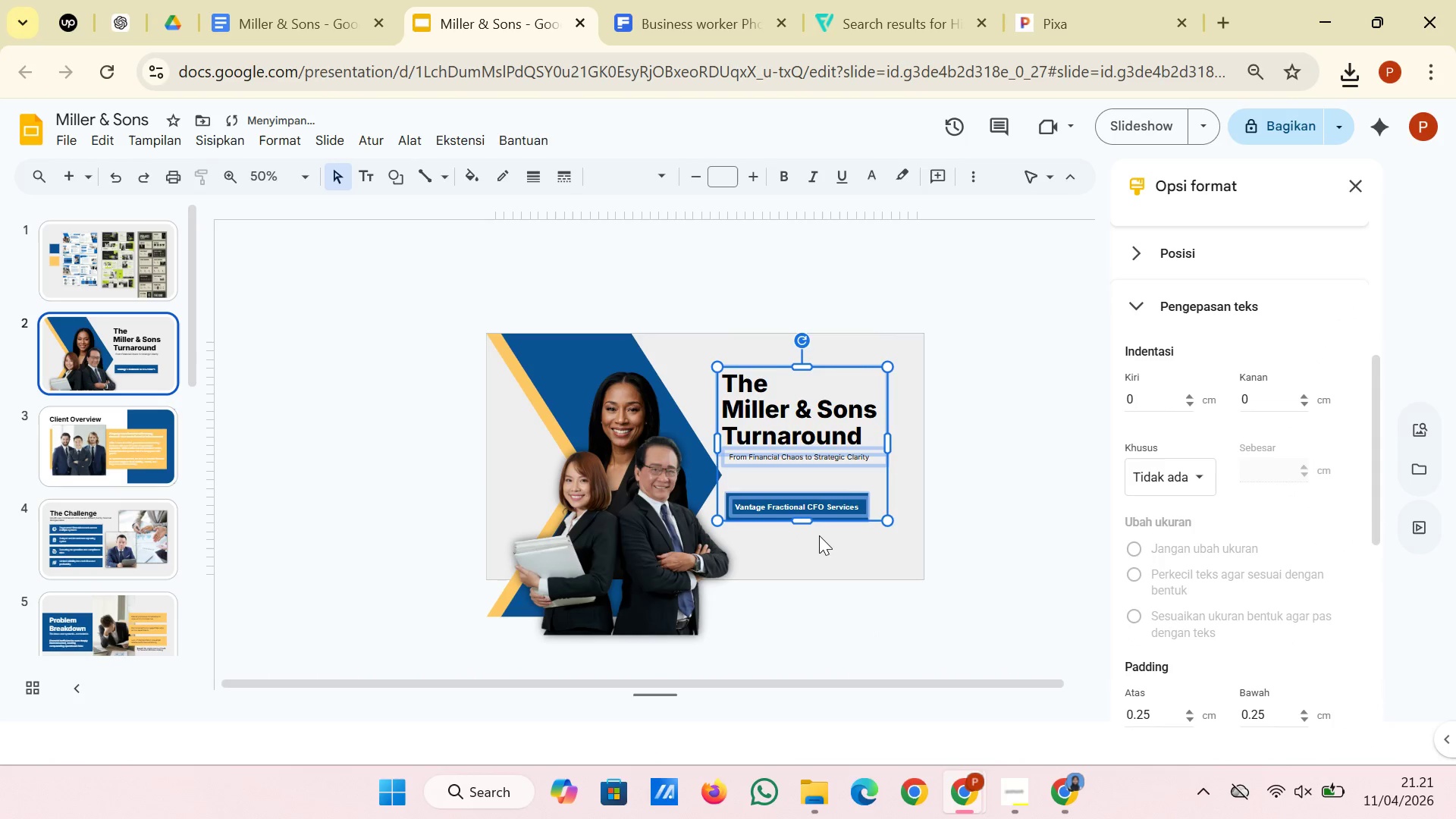 
key(ArrowRight)
 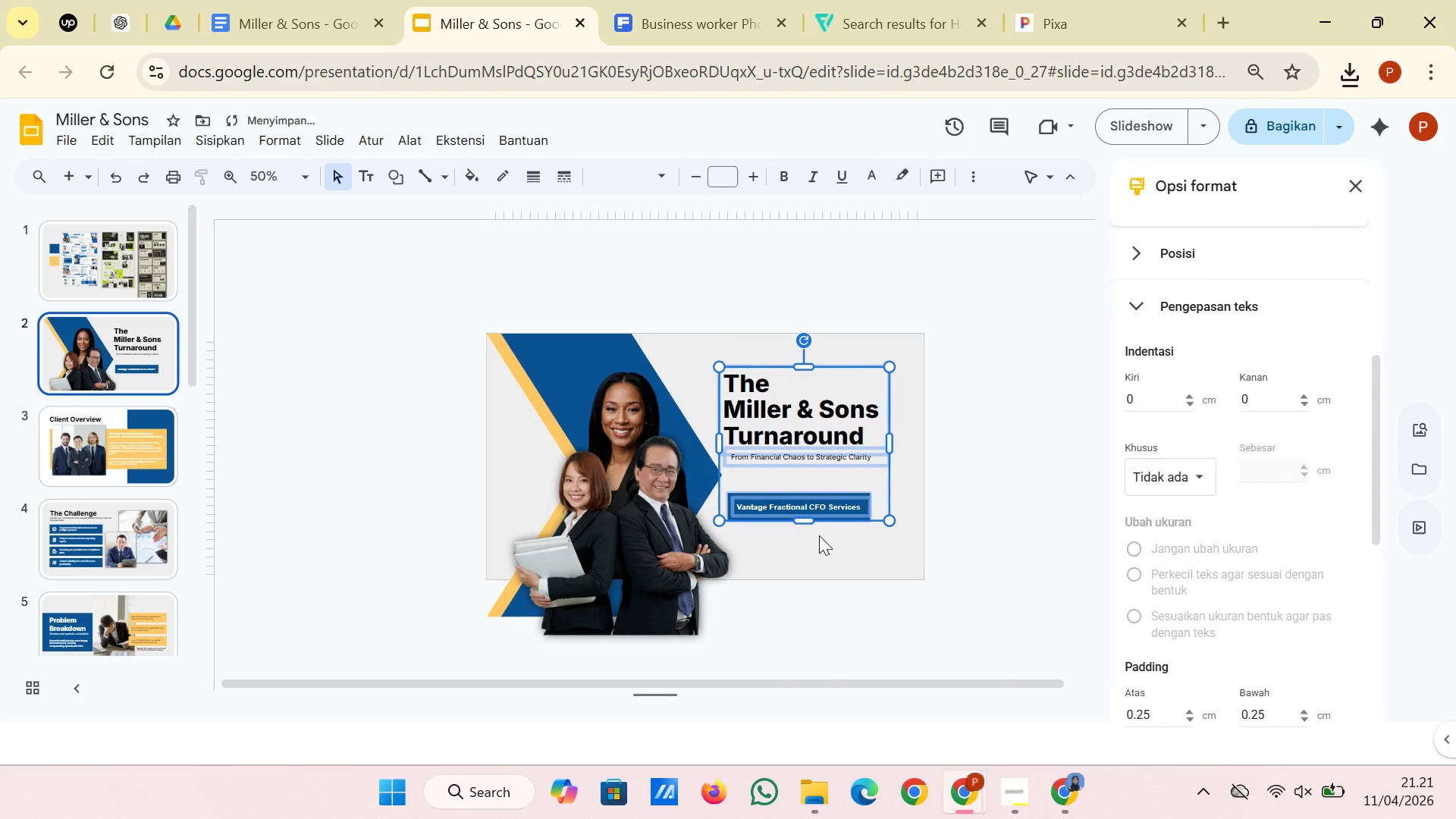 
key(ArrowRight)
 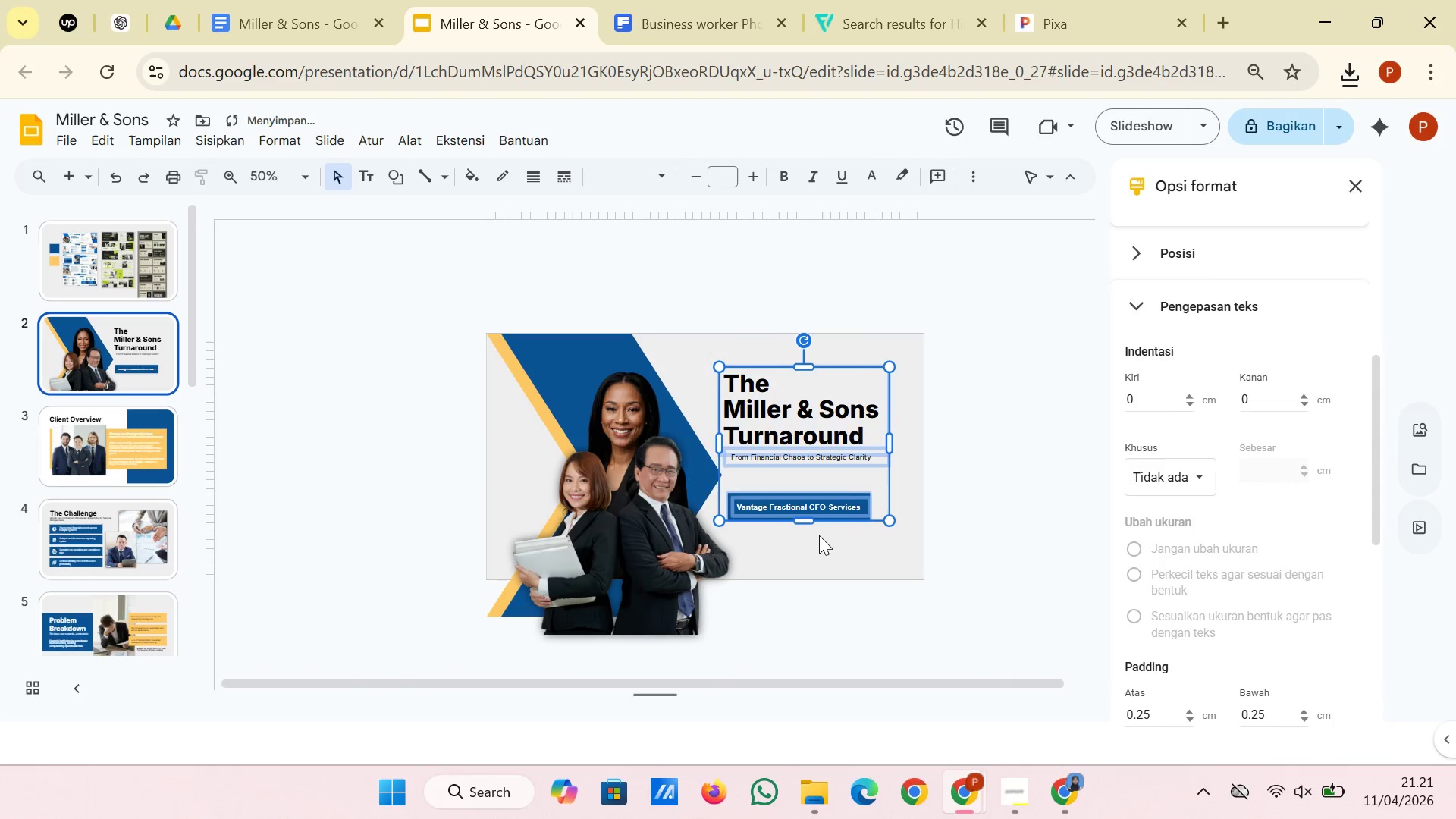 
key(ArrowRight)
 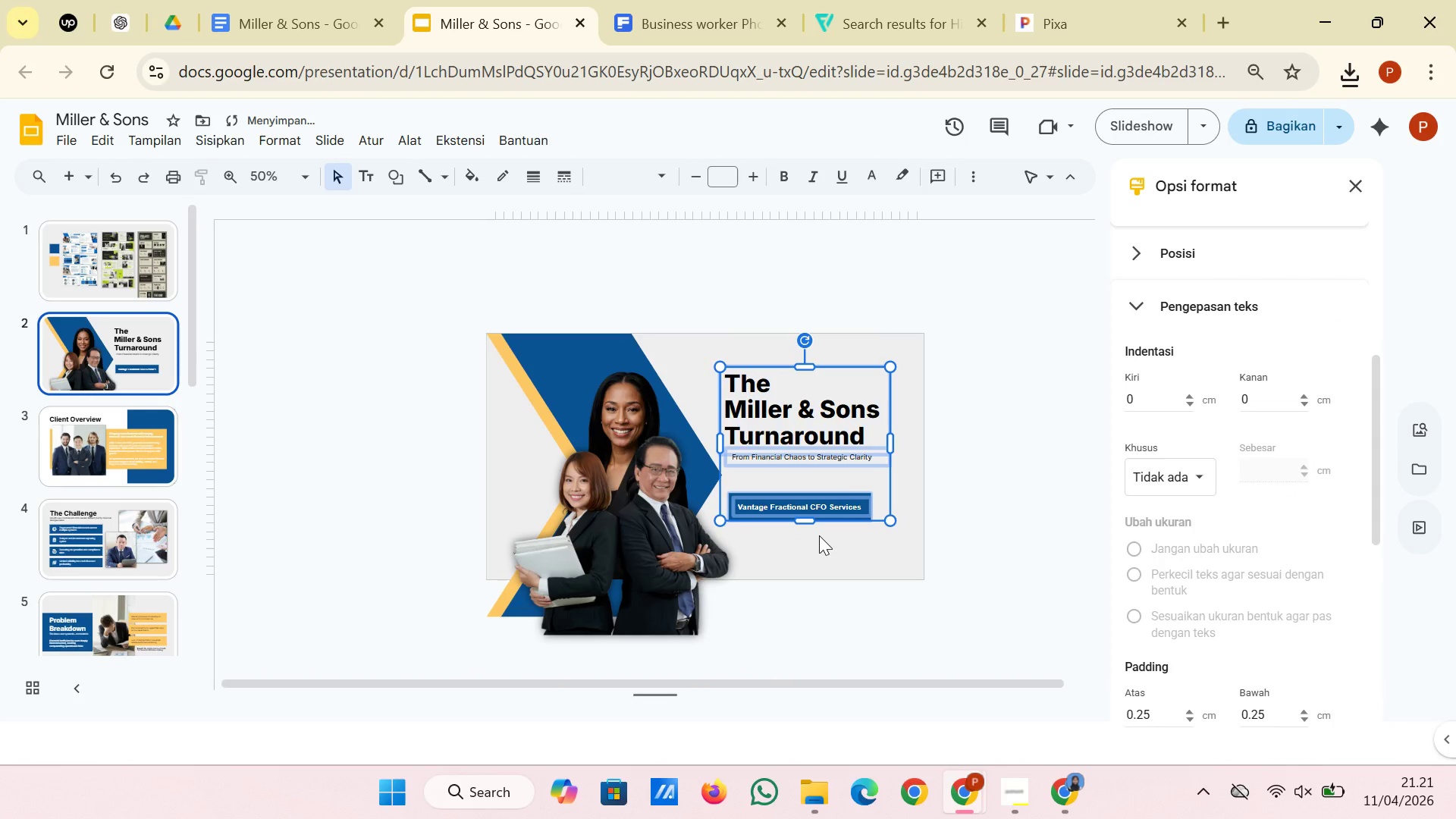 
key(ArrowRight)
 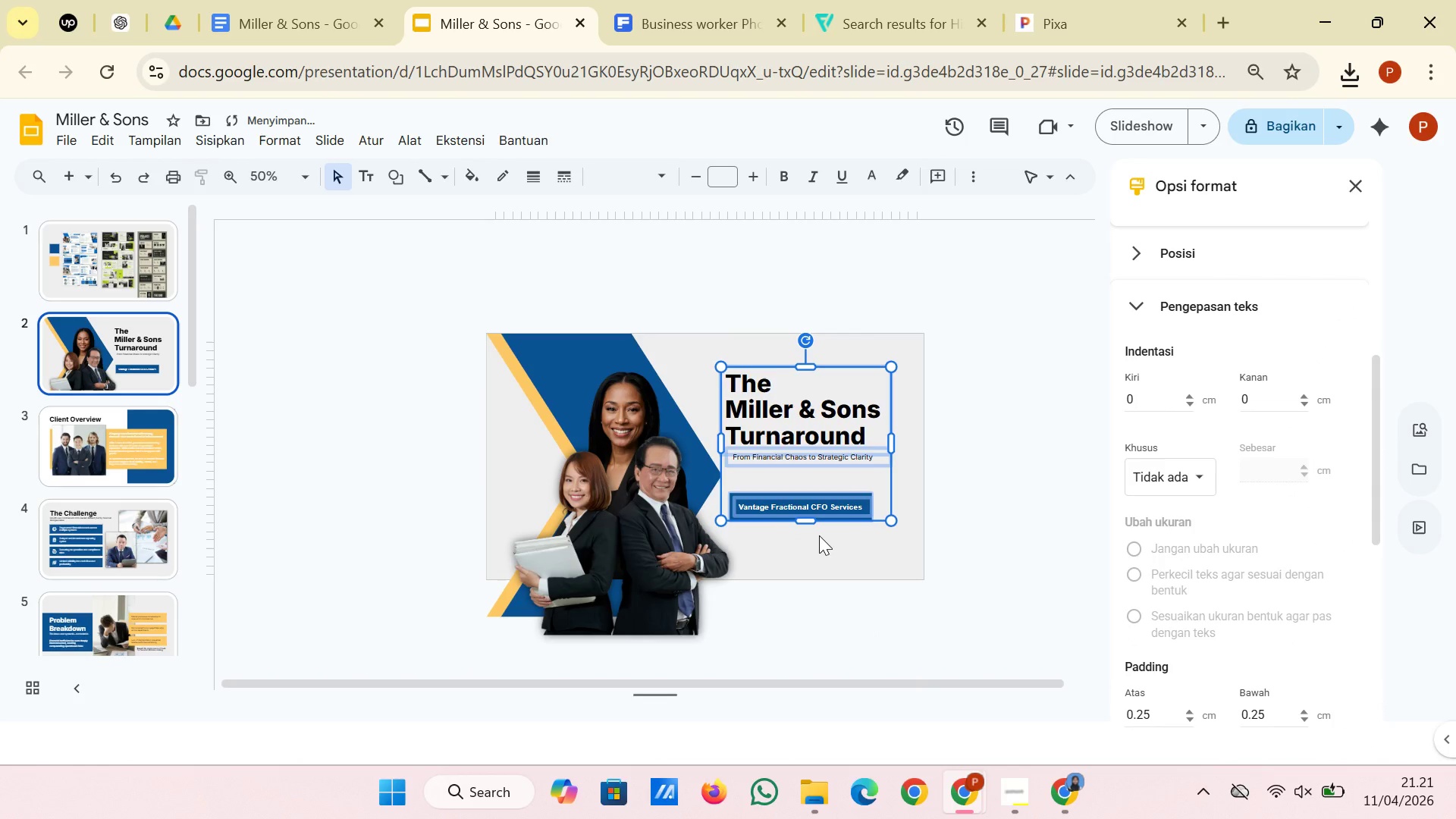 
key(ArrowRight)
 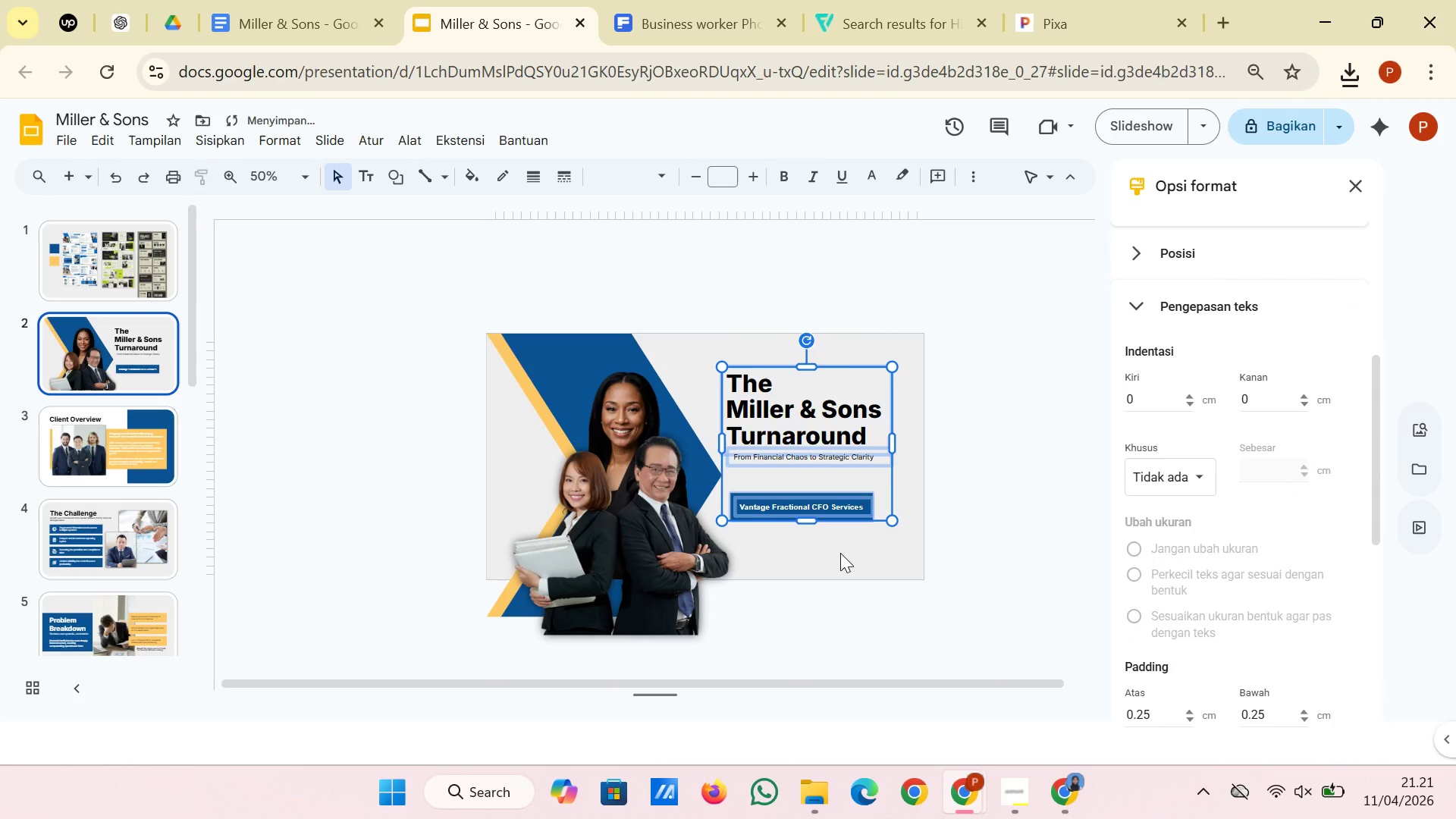 
left_click([853, 558])
 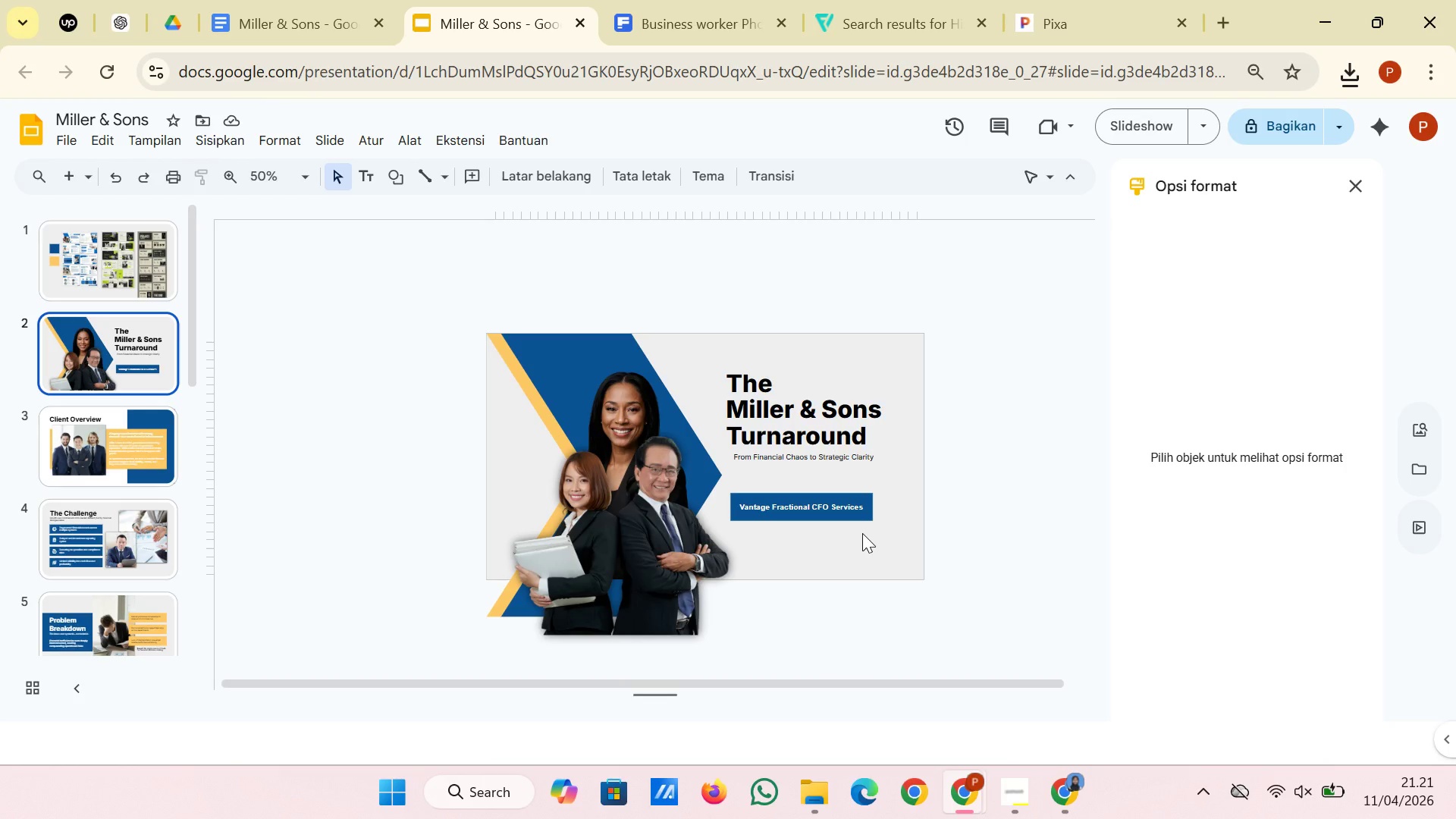 
wait(13.88)
 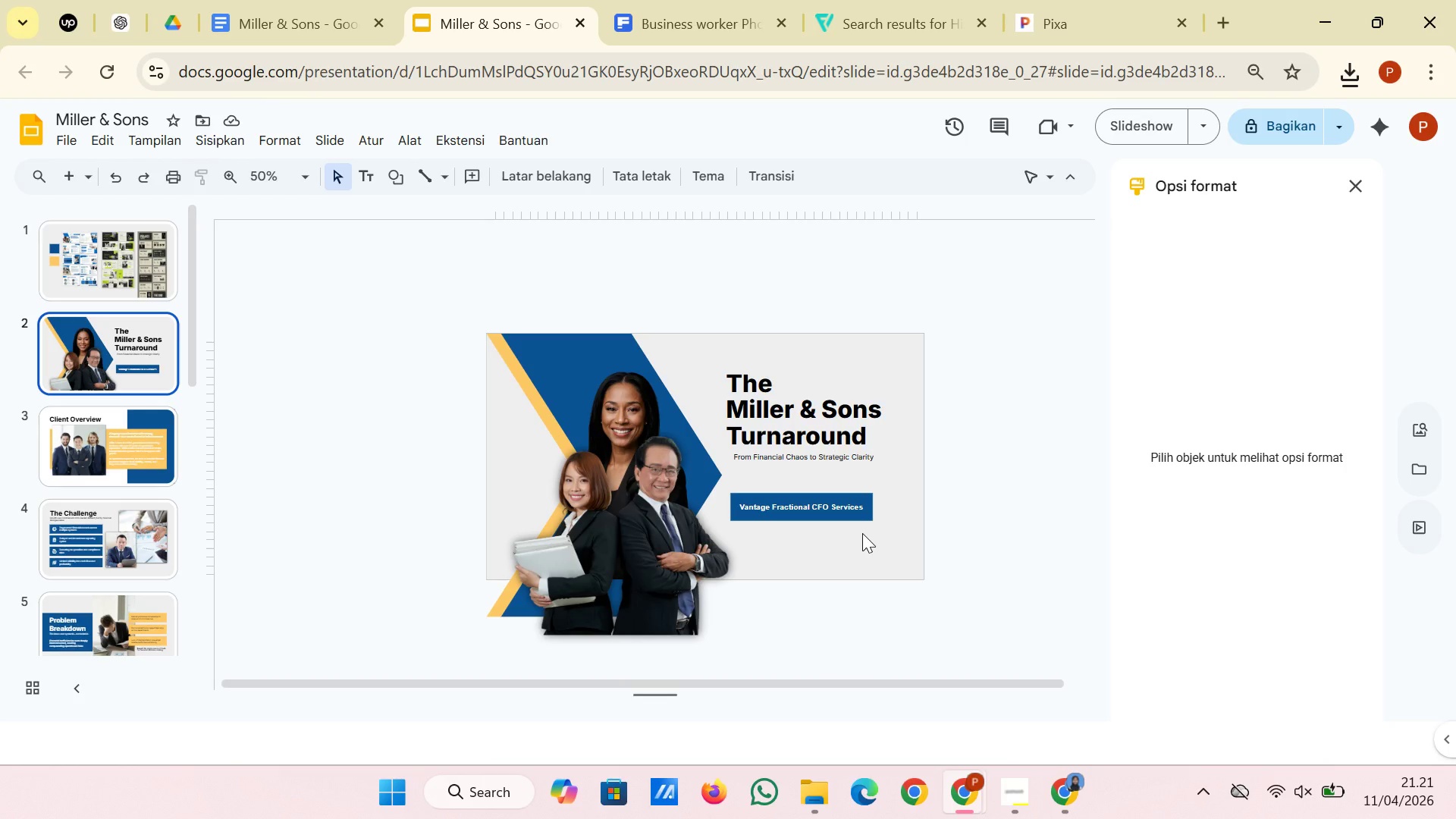 
left_click([1139, 133])
 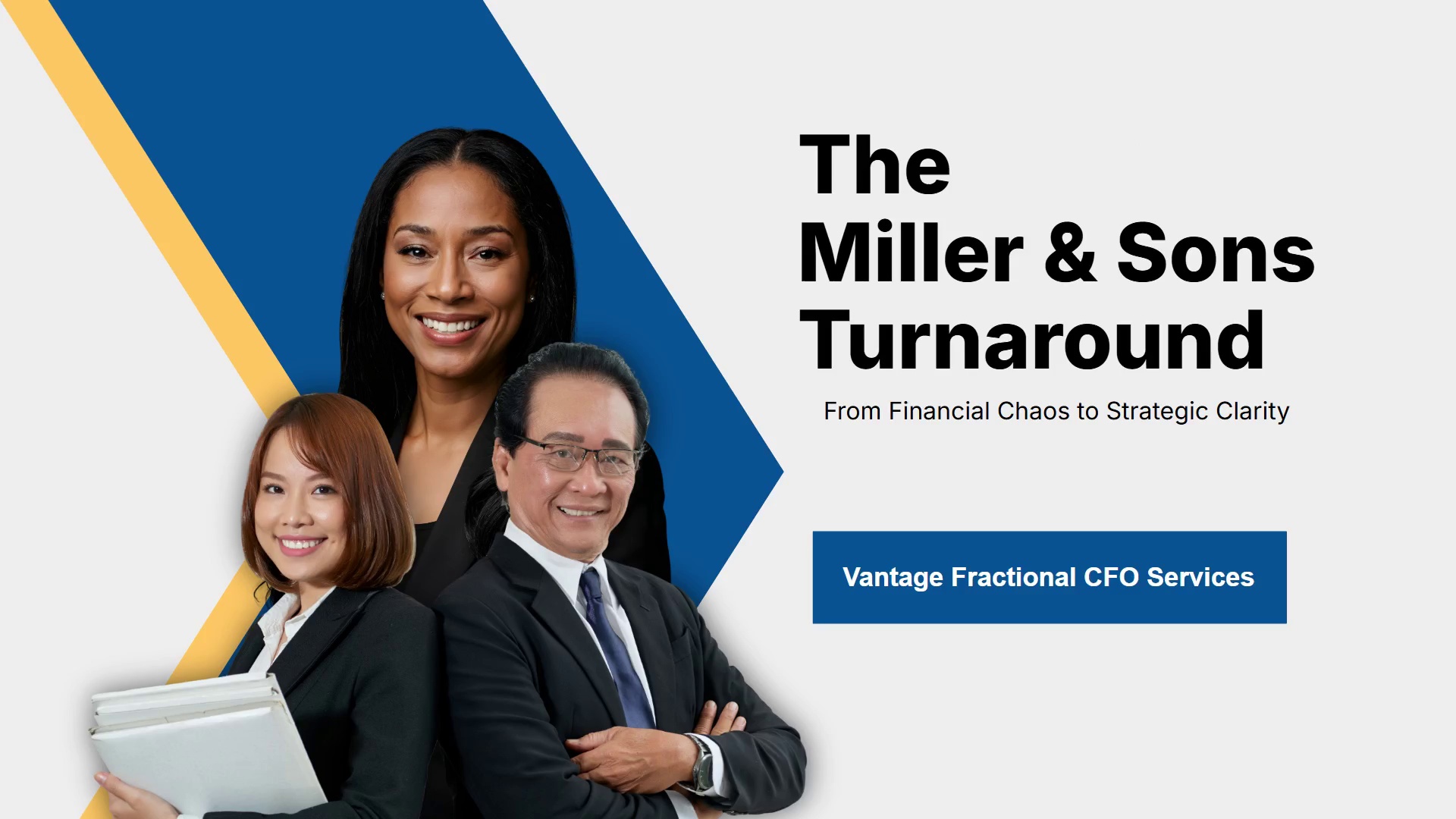 
wait(11.39)
 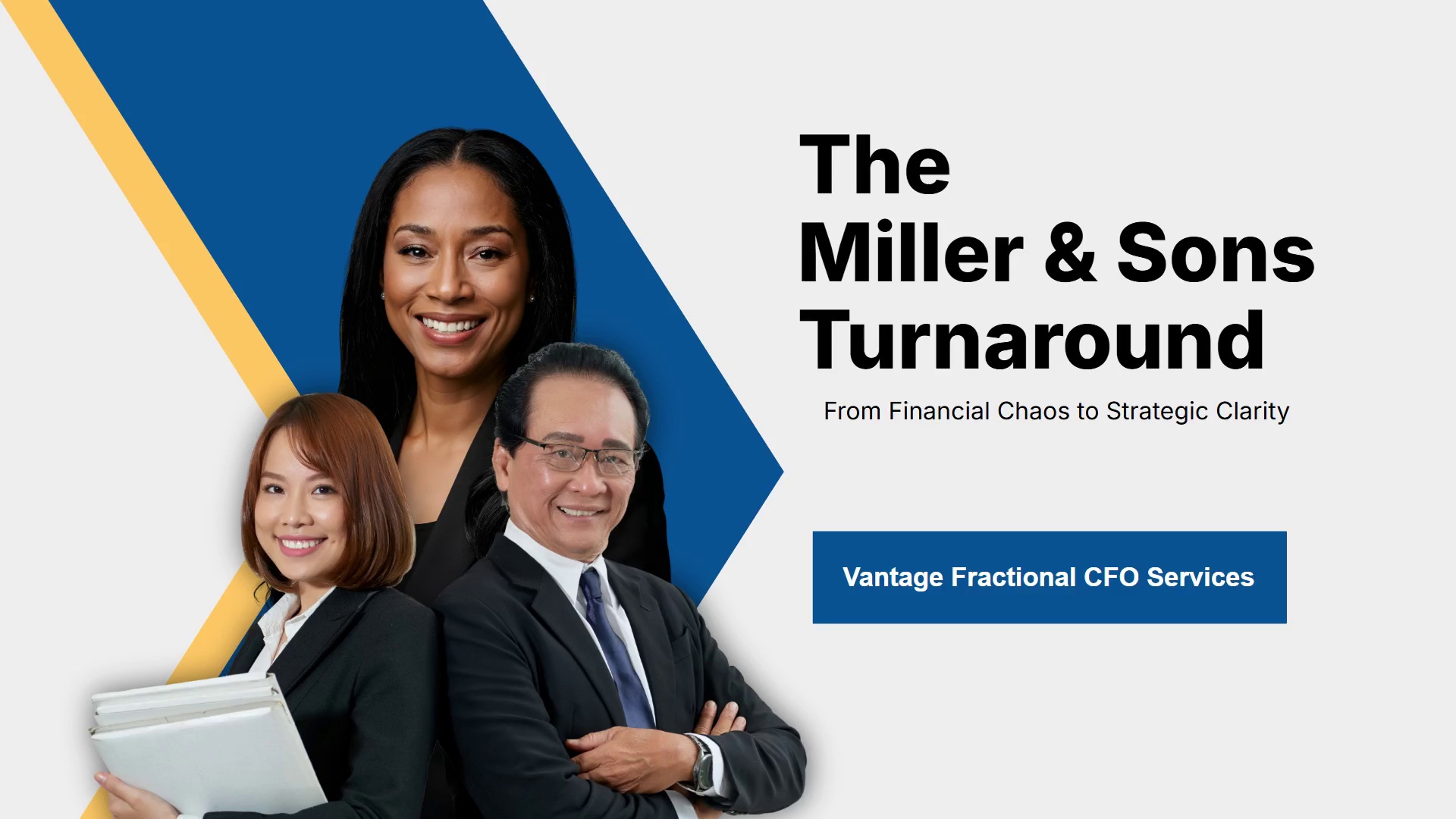 
key(ArrowRight)
 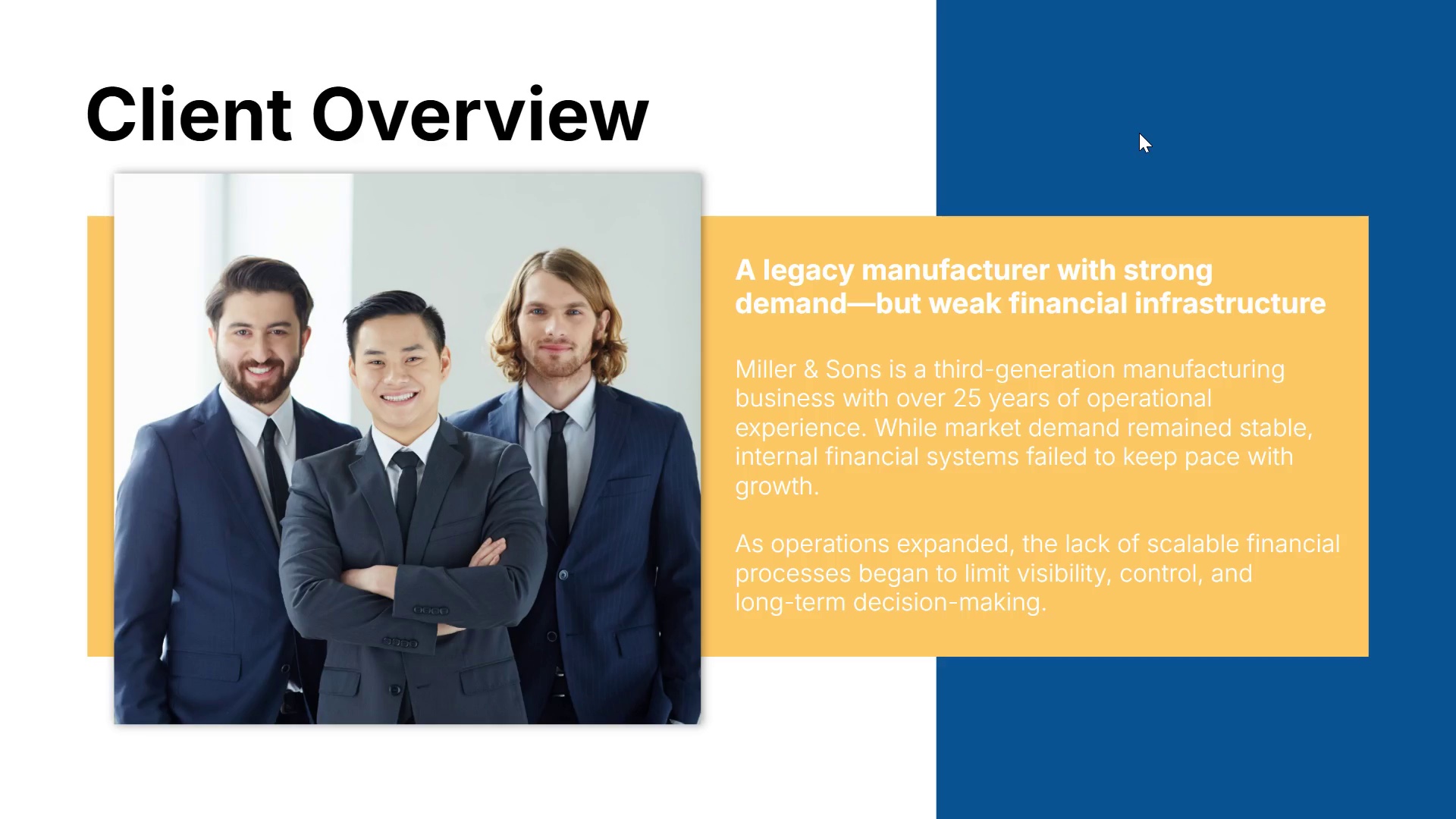 
key(ArrowRight)
 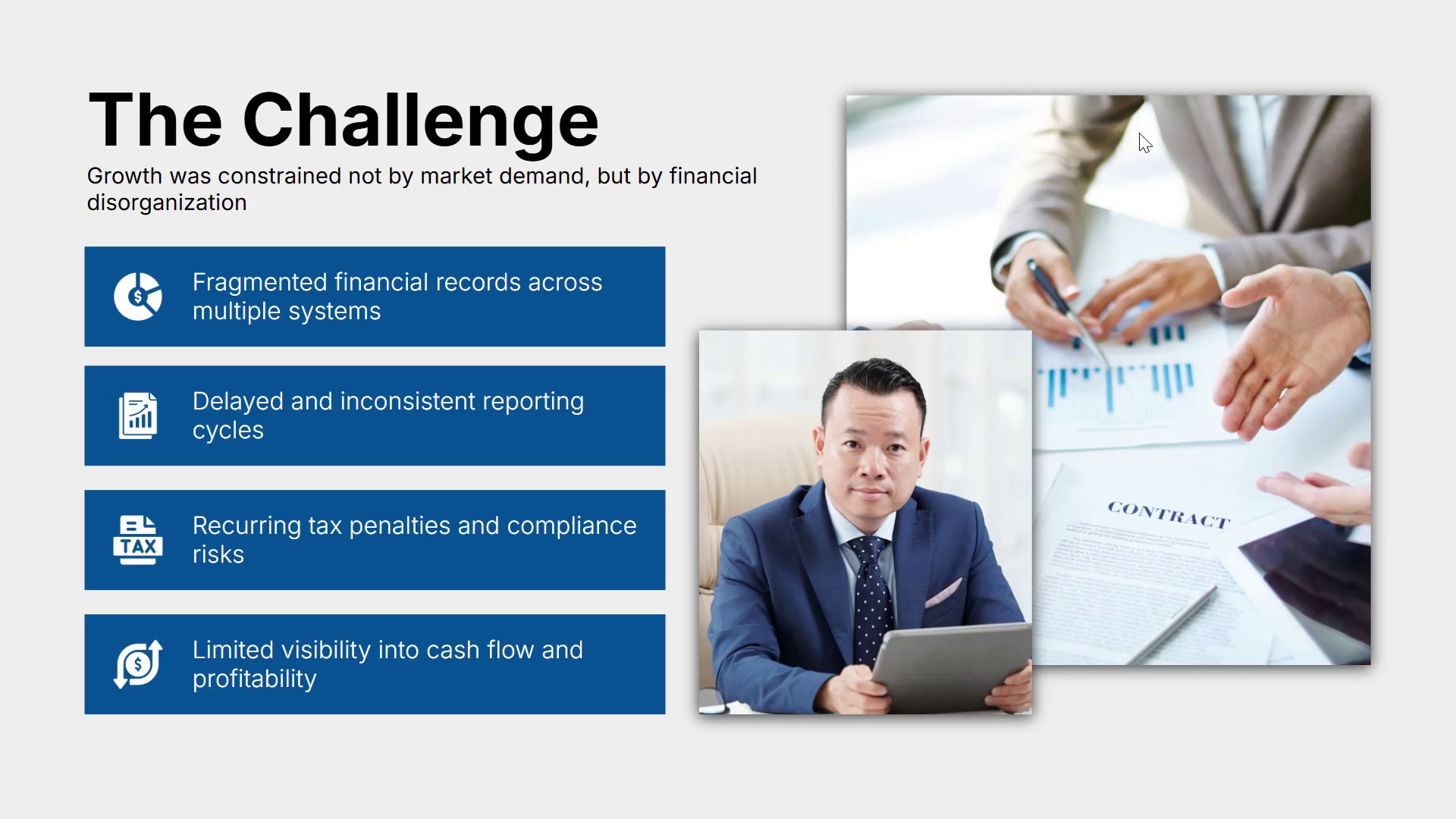 
wait(7.09)
 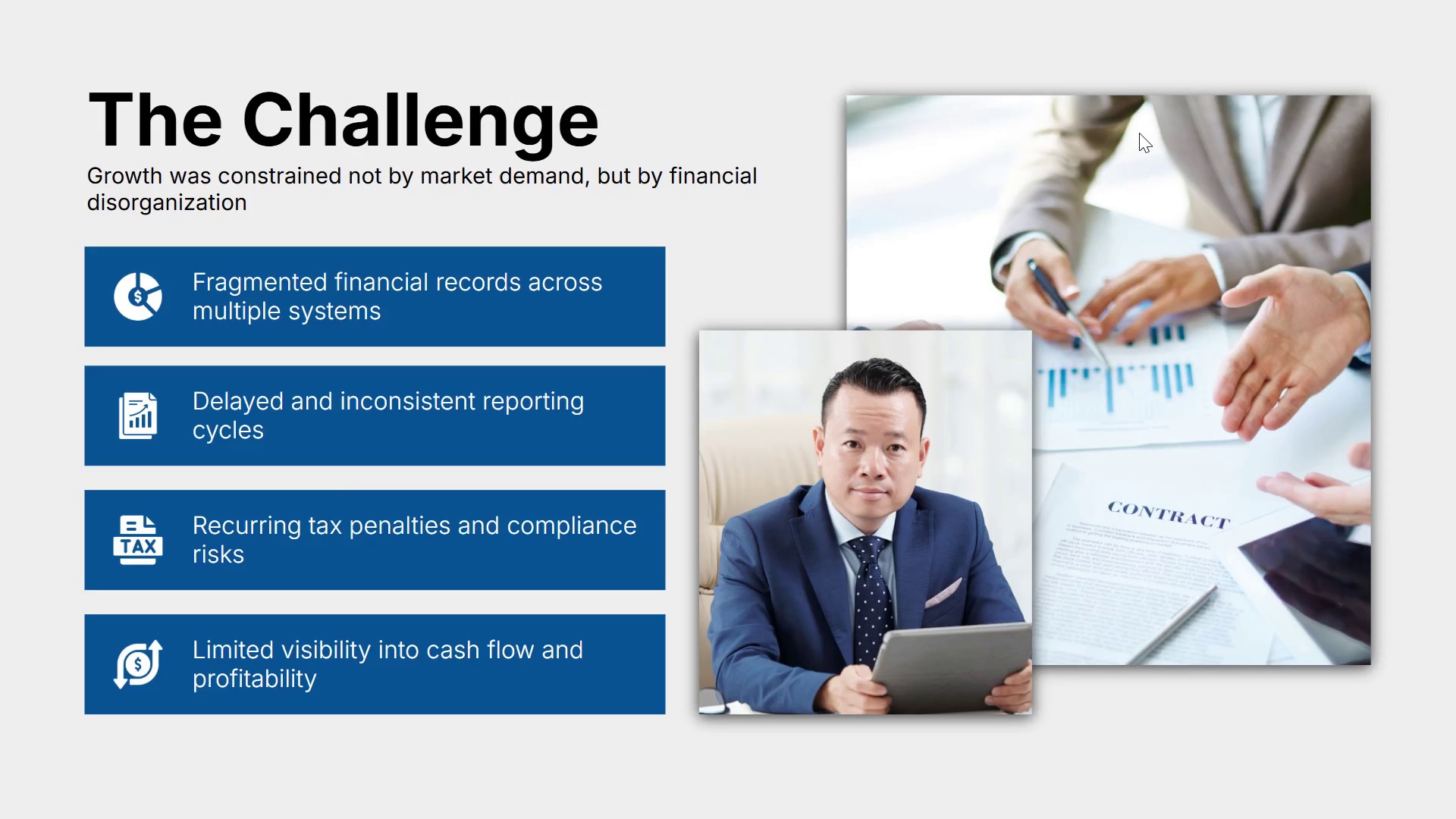 
key(ArrowRight)
 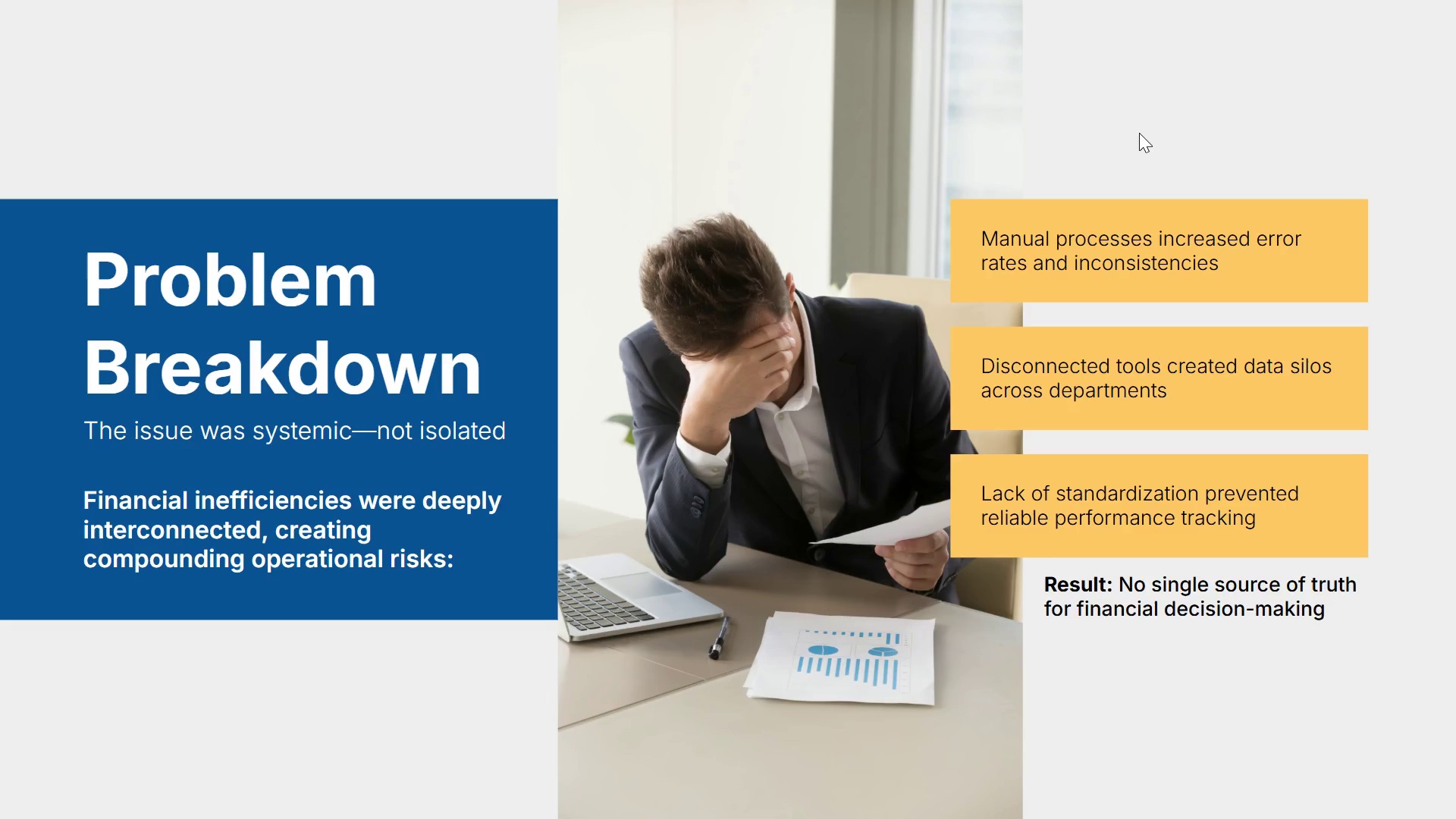 
wait(5.33)
 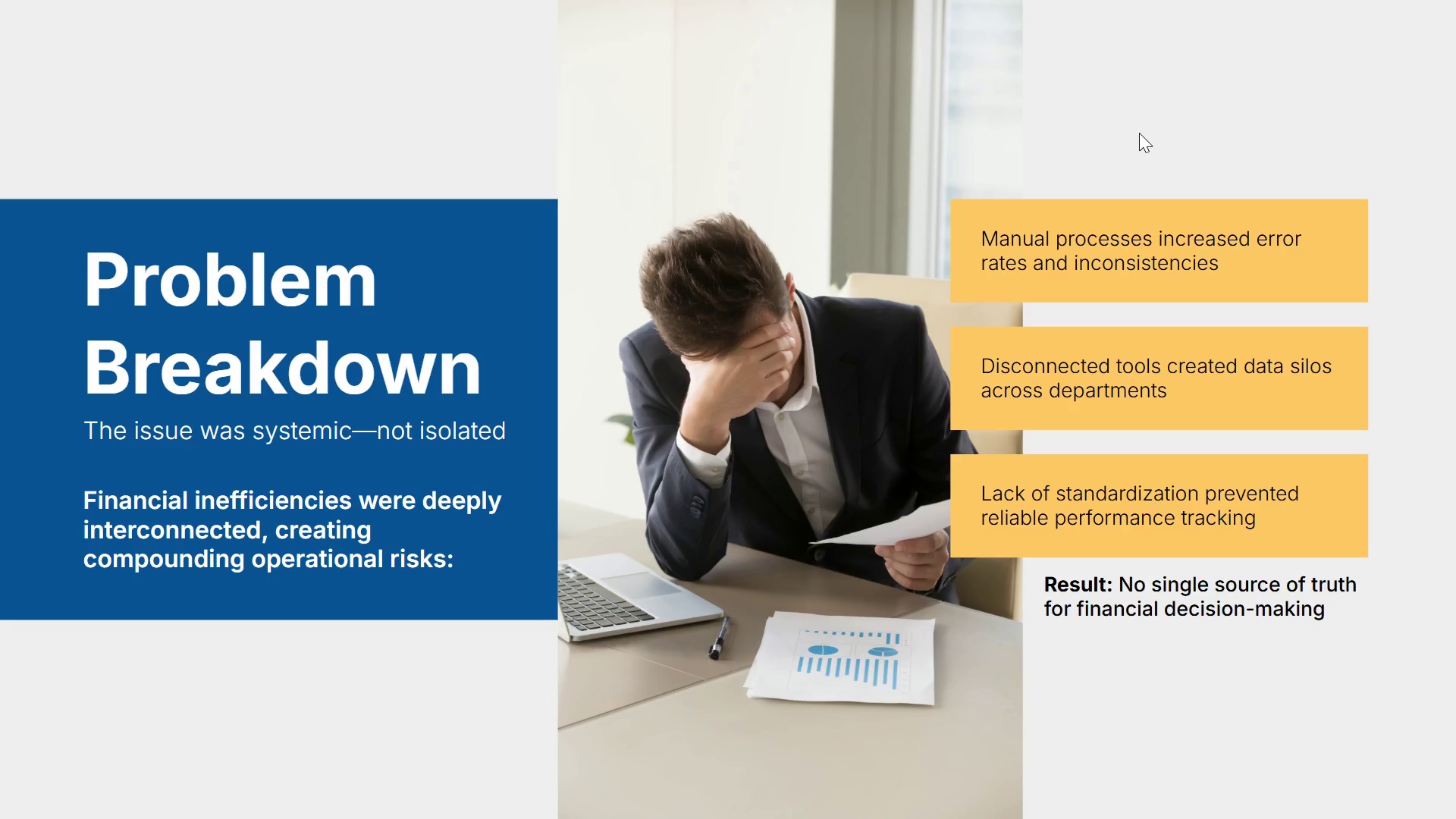 
key(ArrowRight)
 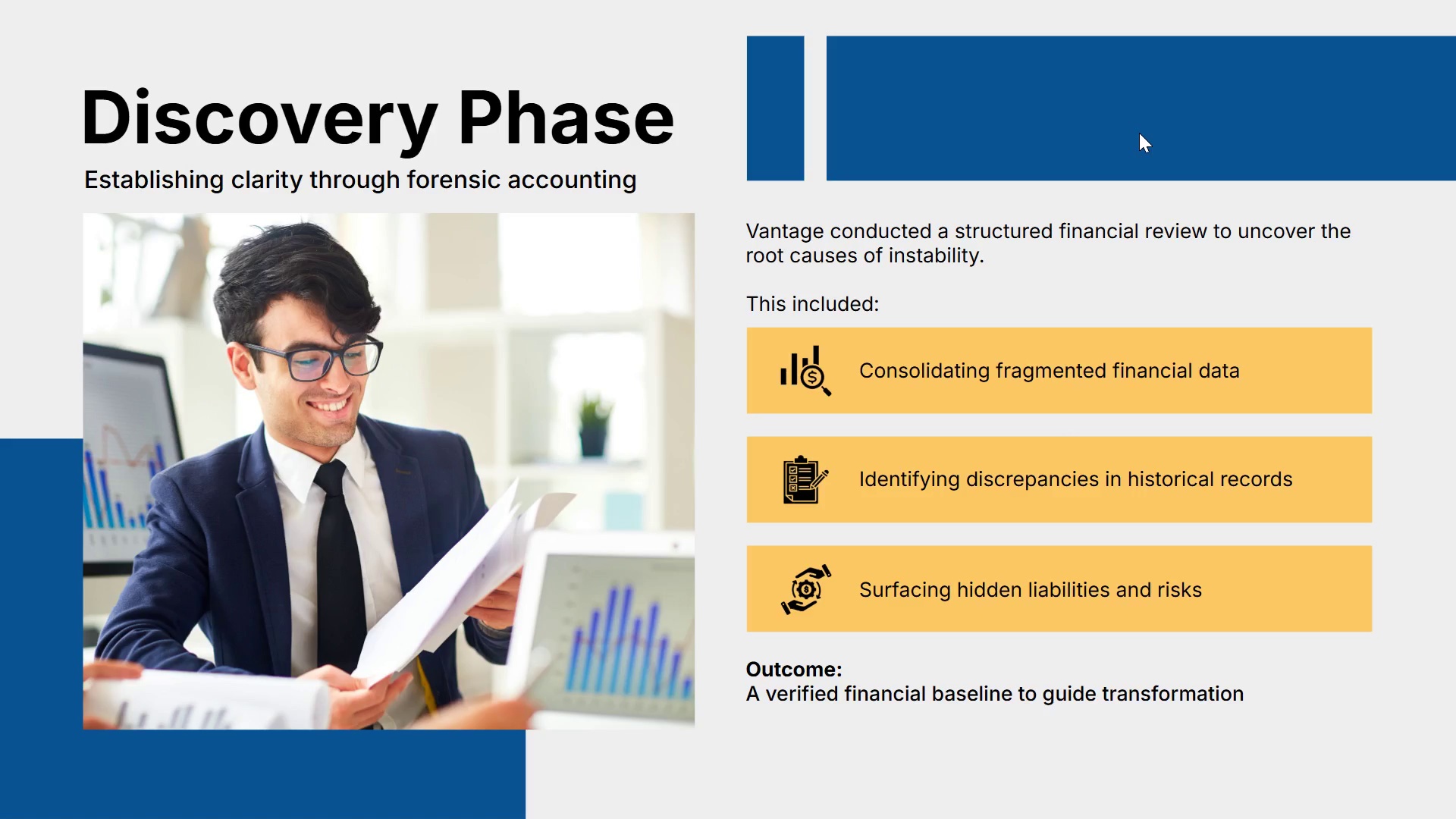 
wait(5.62)
 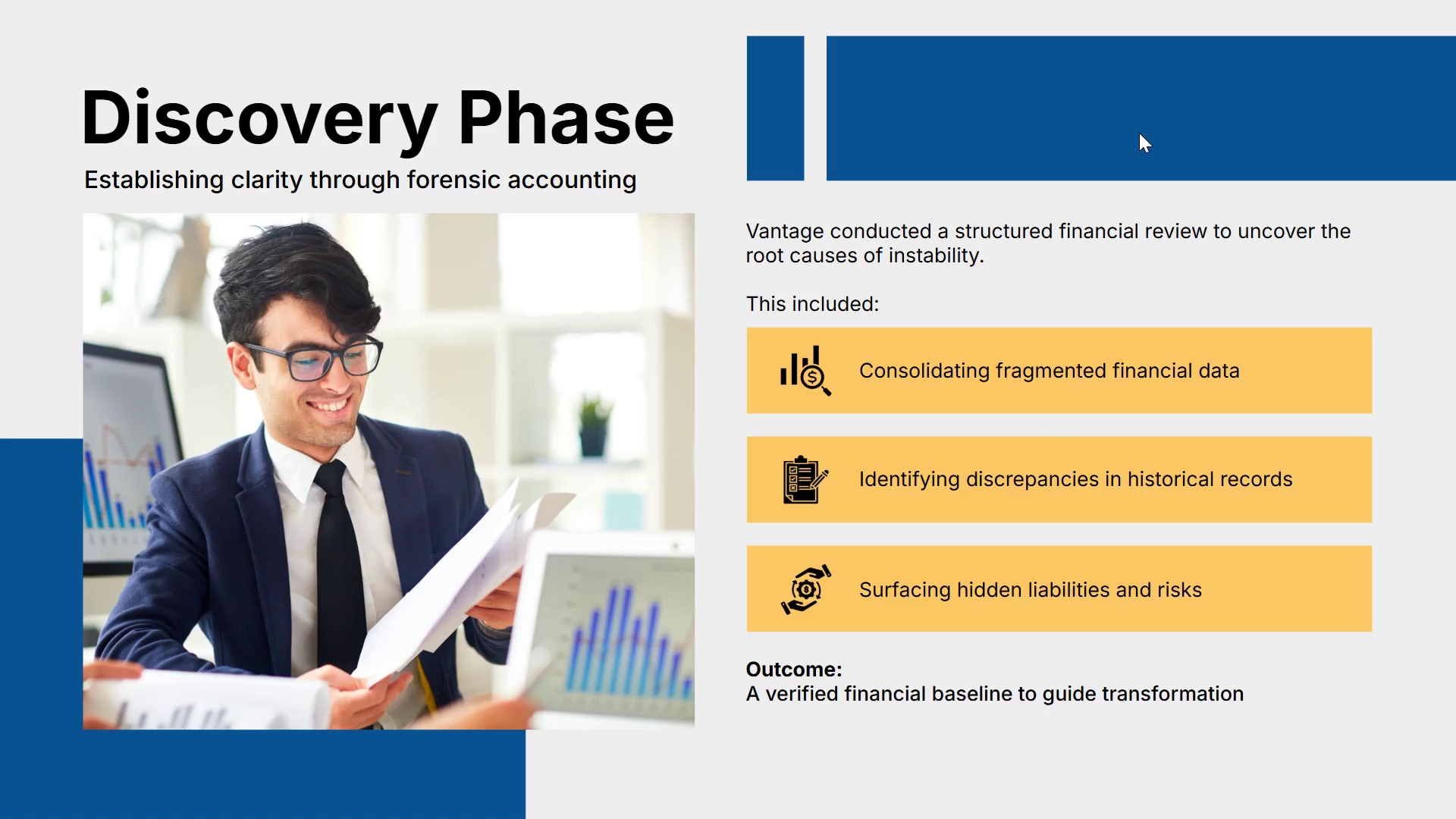 
key(ArrowRight)
 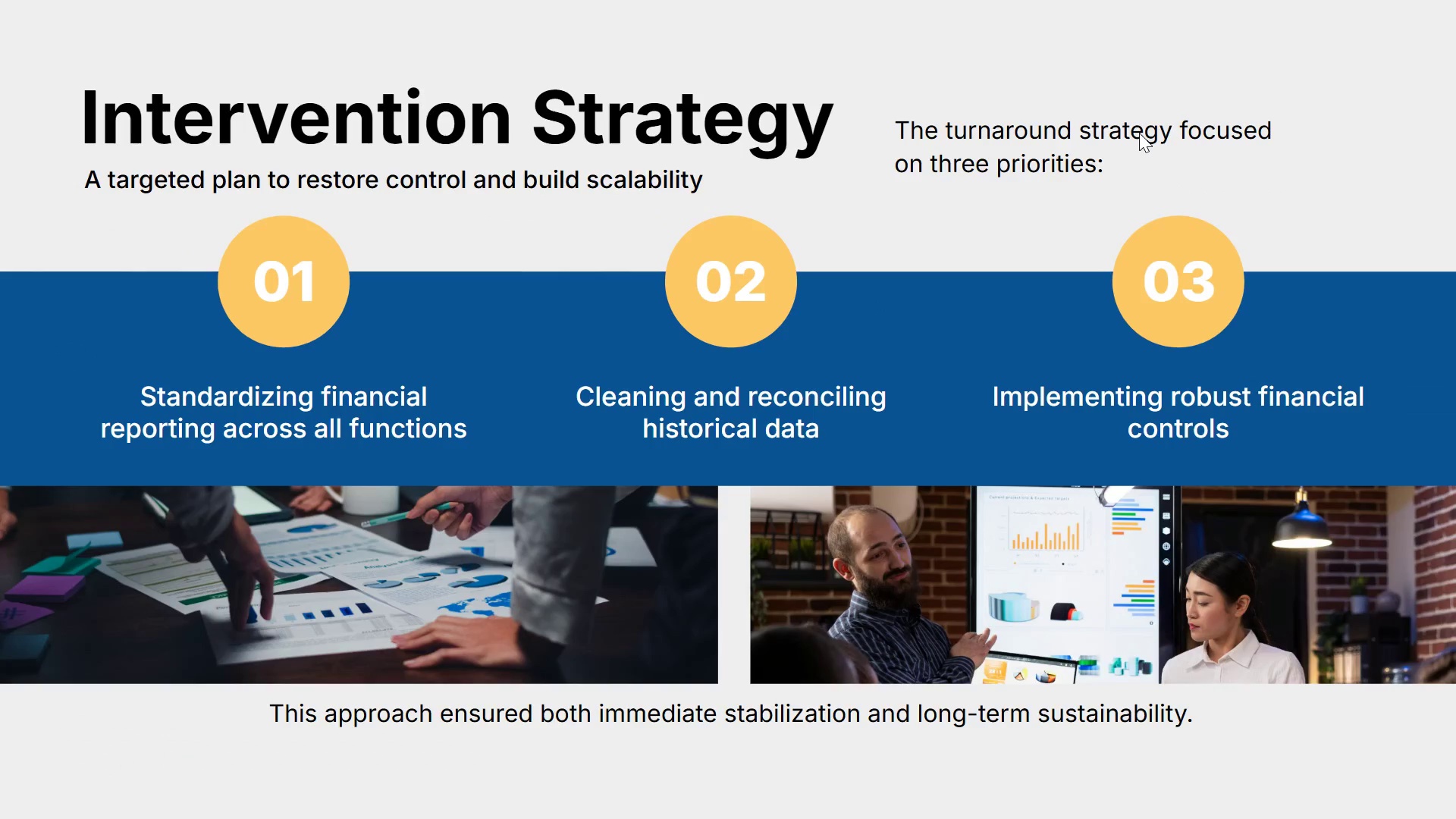 
key(ArrowRight)
 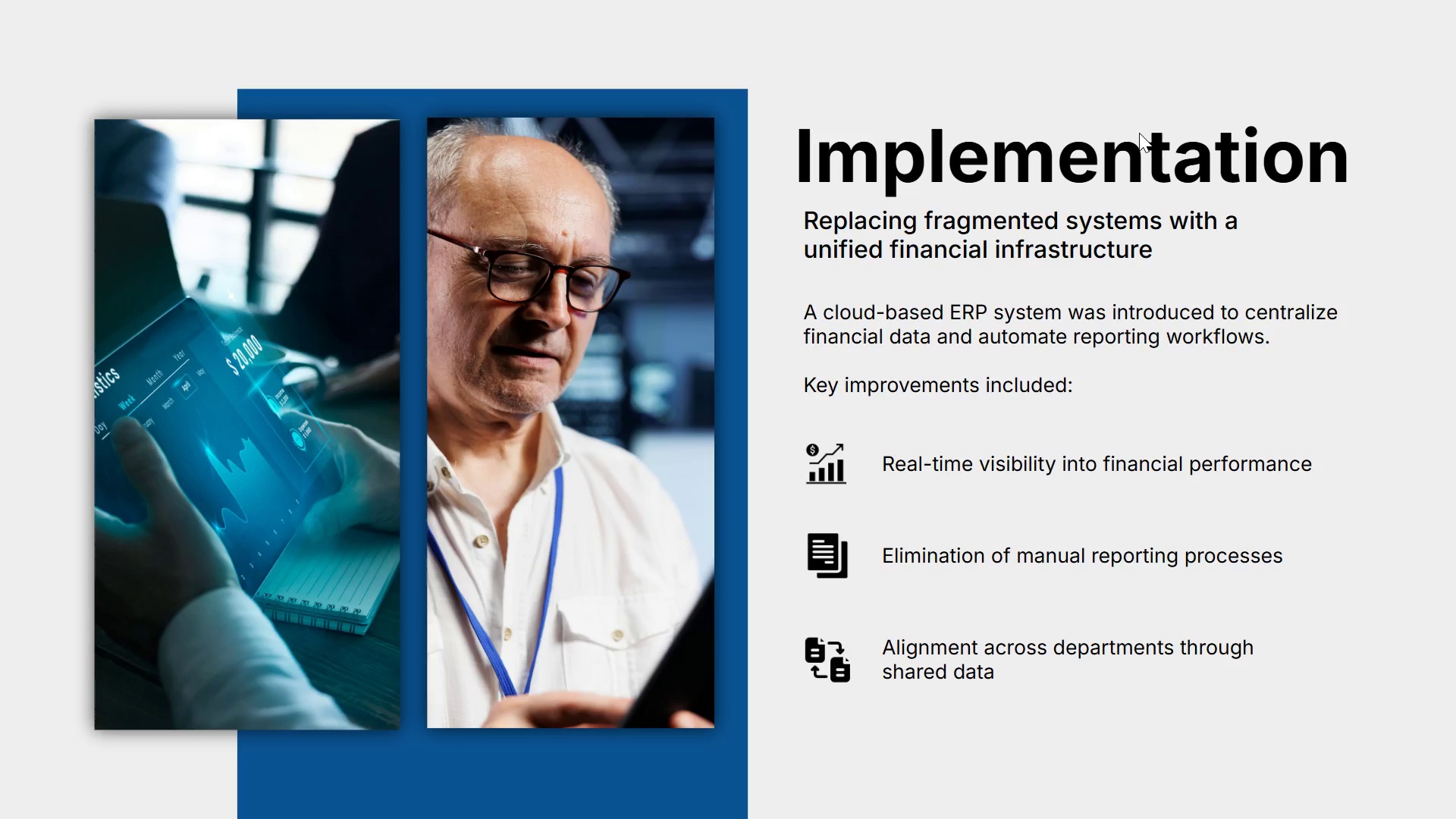 
wait(6.81)
 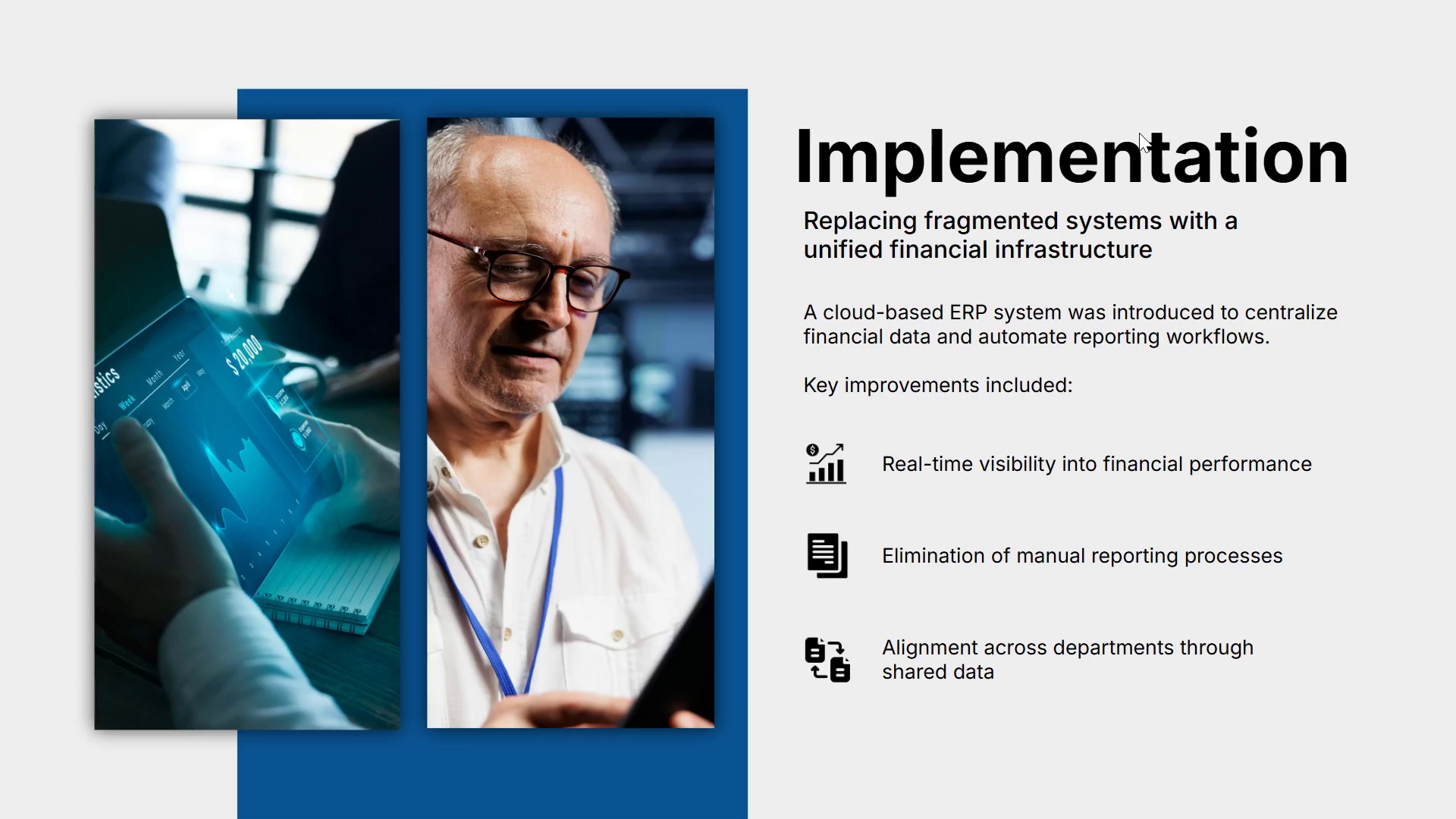 
key(ArrowRight)
 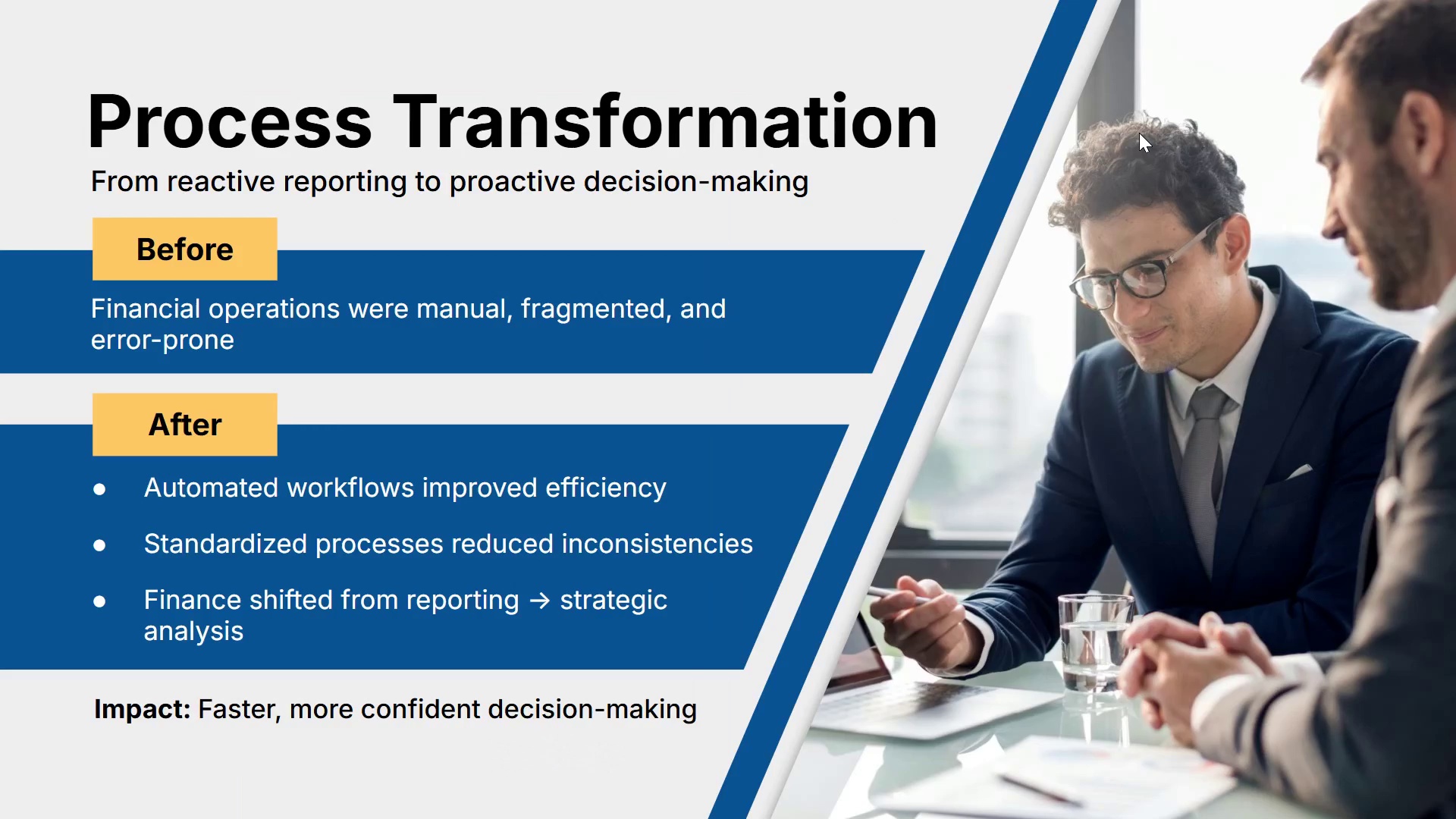 
wait(5.36)
 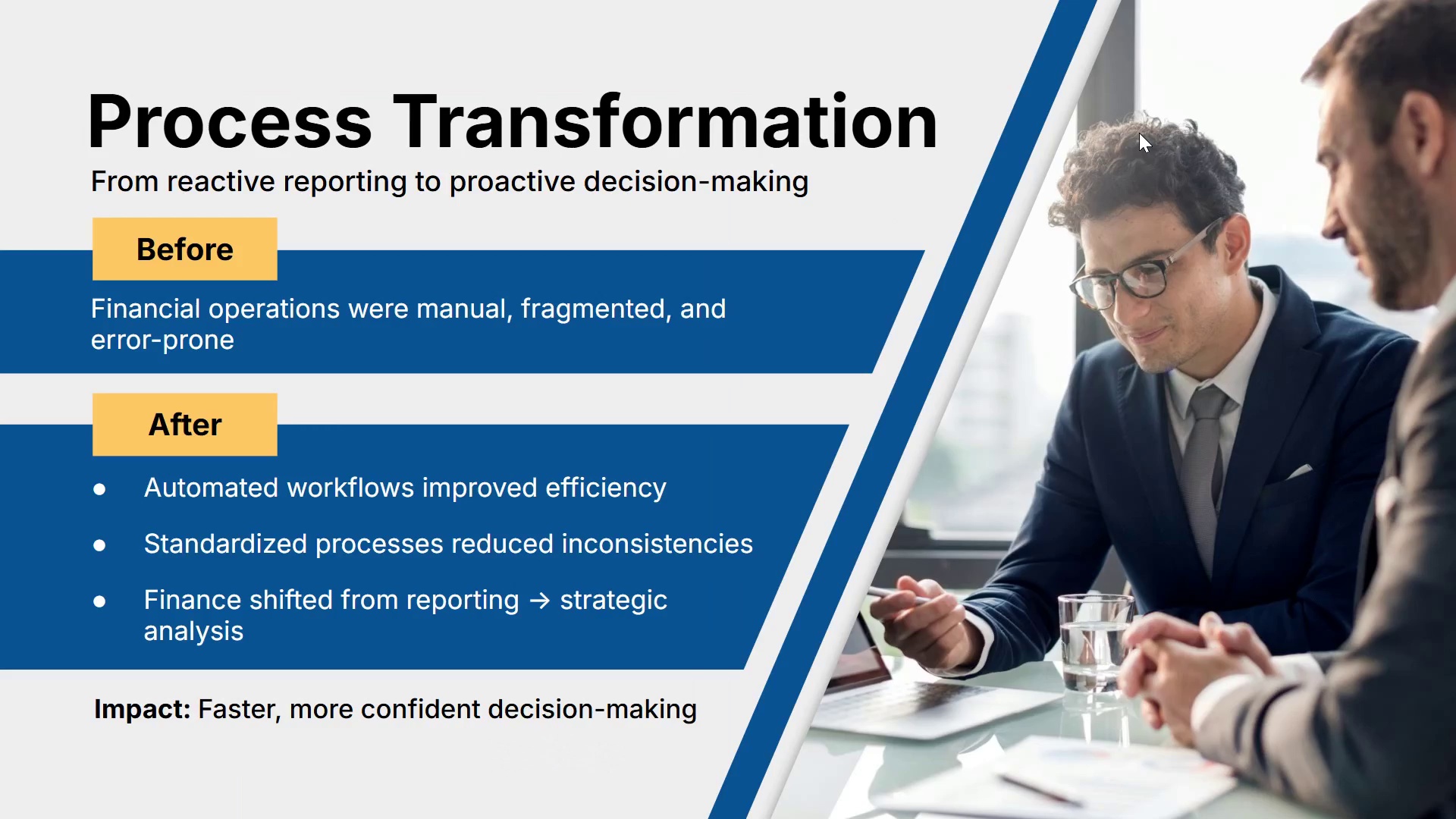 
key(ArrowRight)
 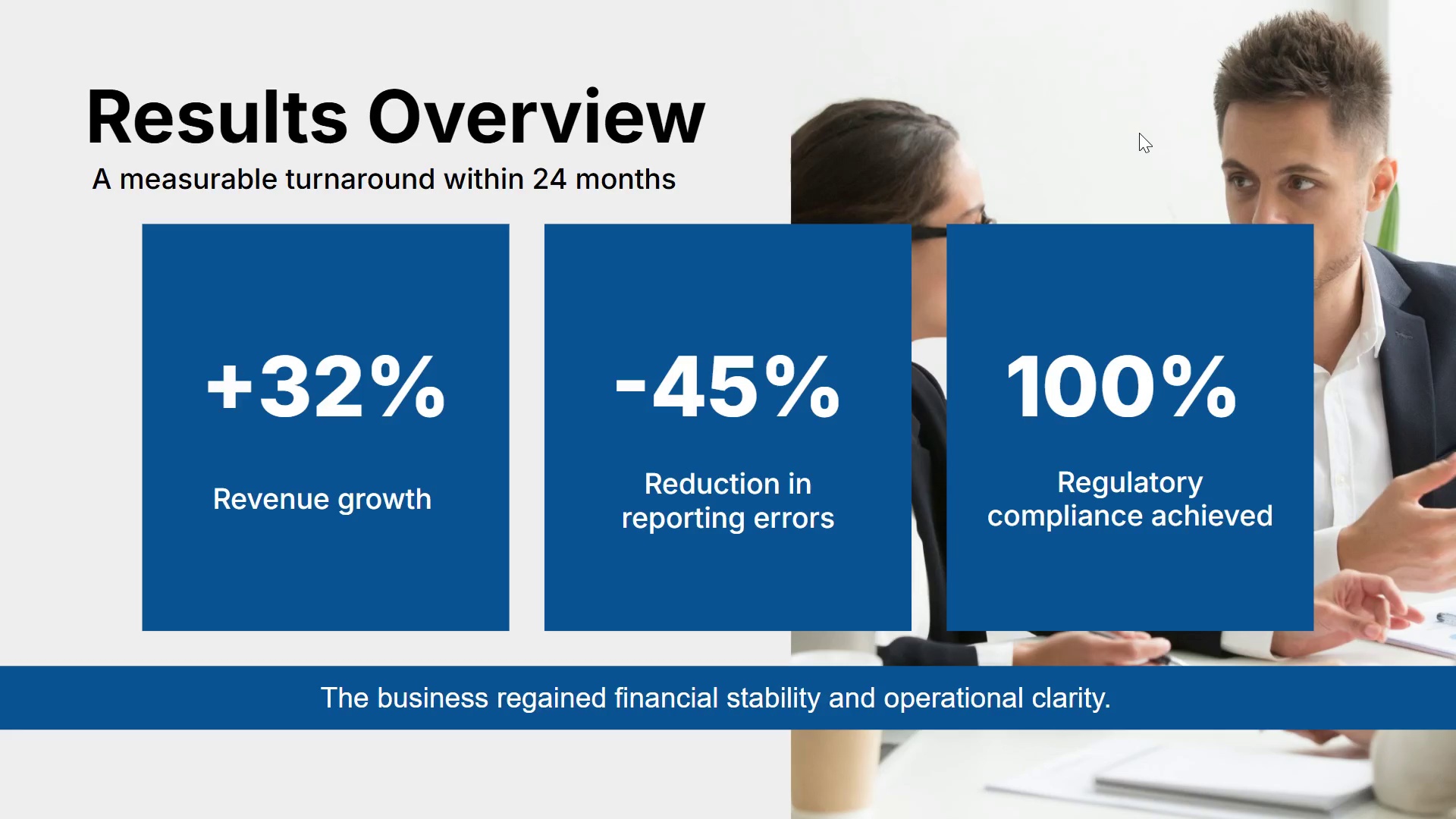 
wait(6.17)
 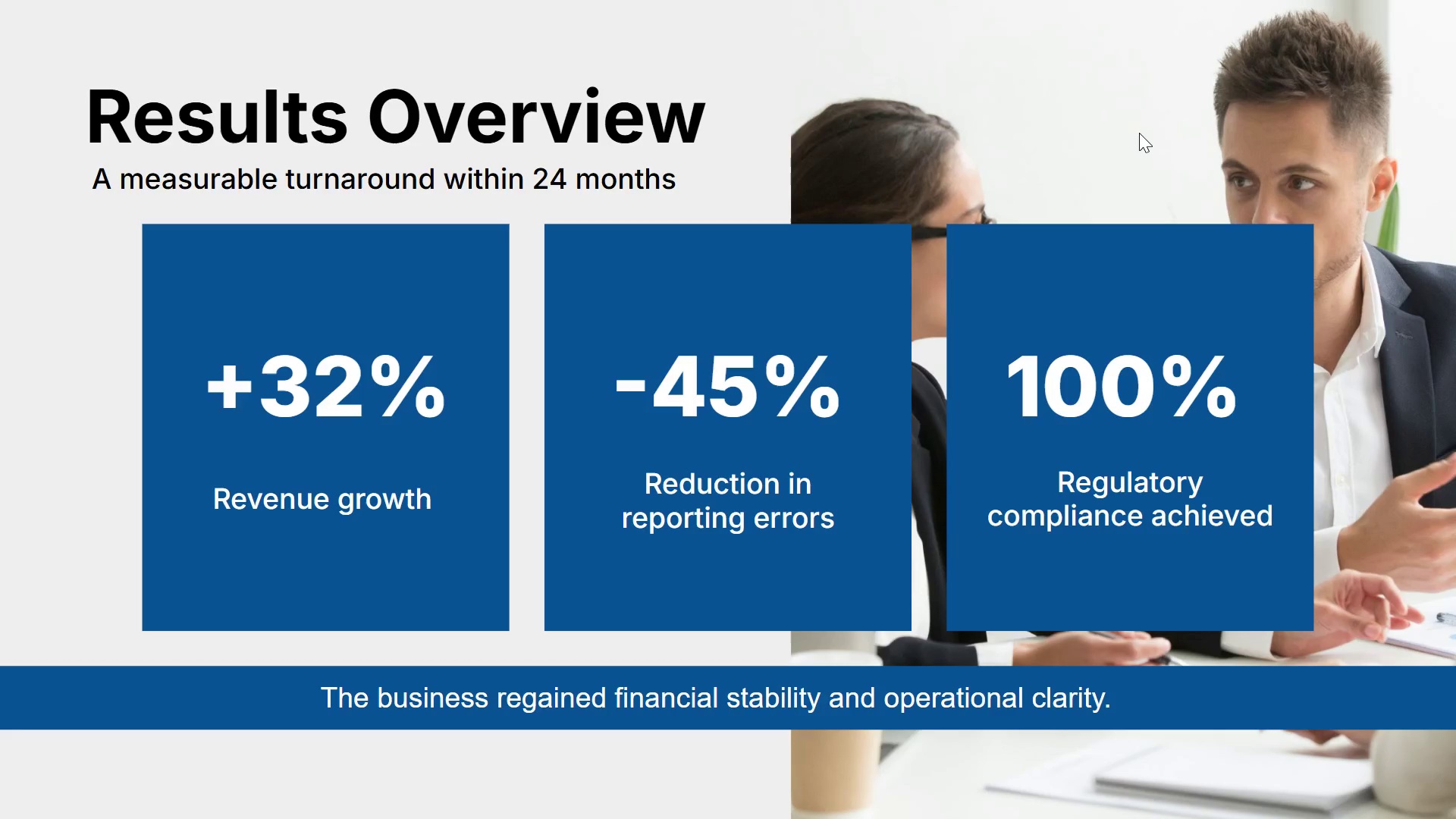 
key(Escape)
 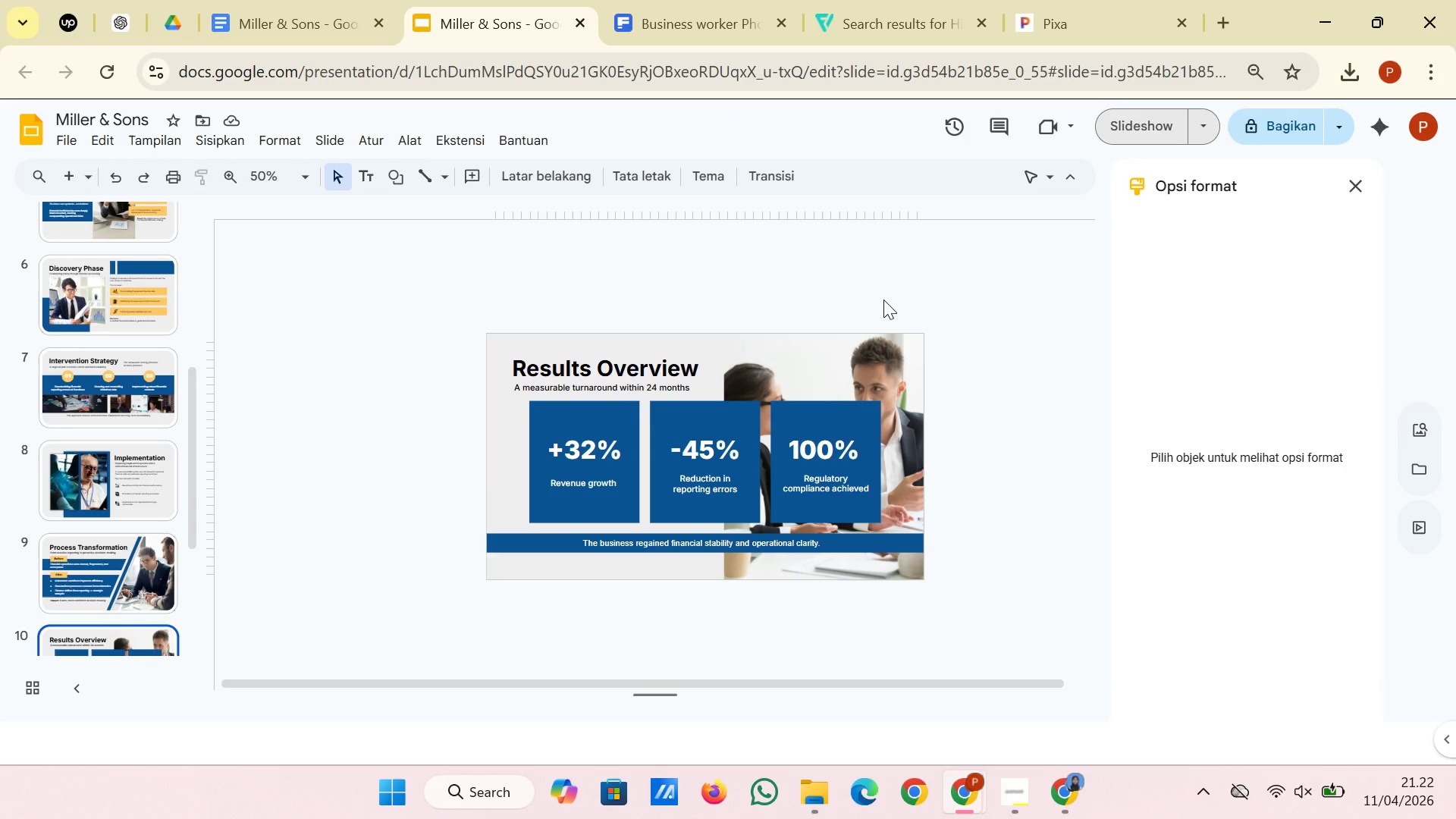 
left_click([891, 348])
 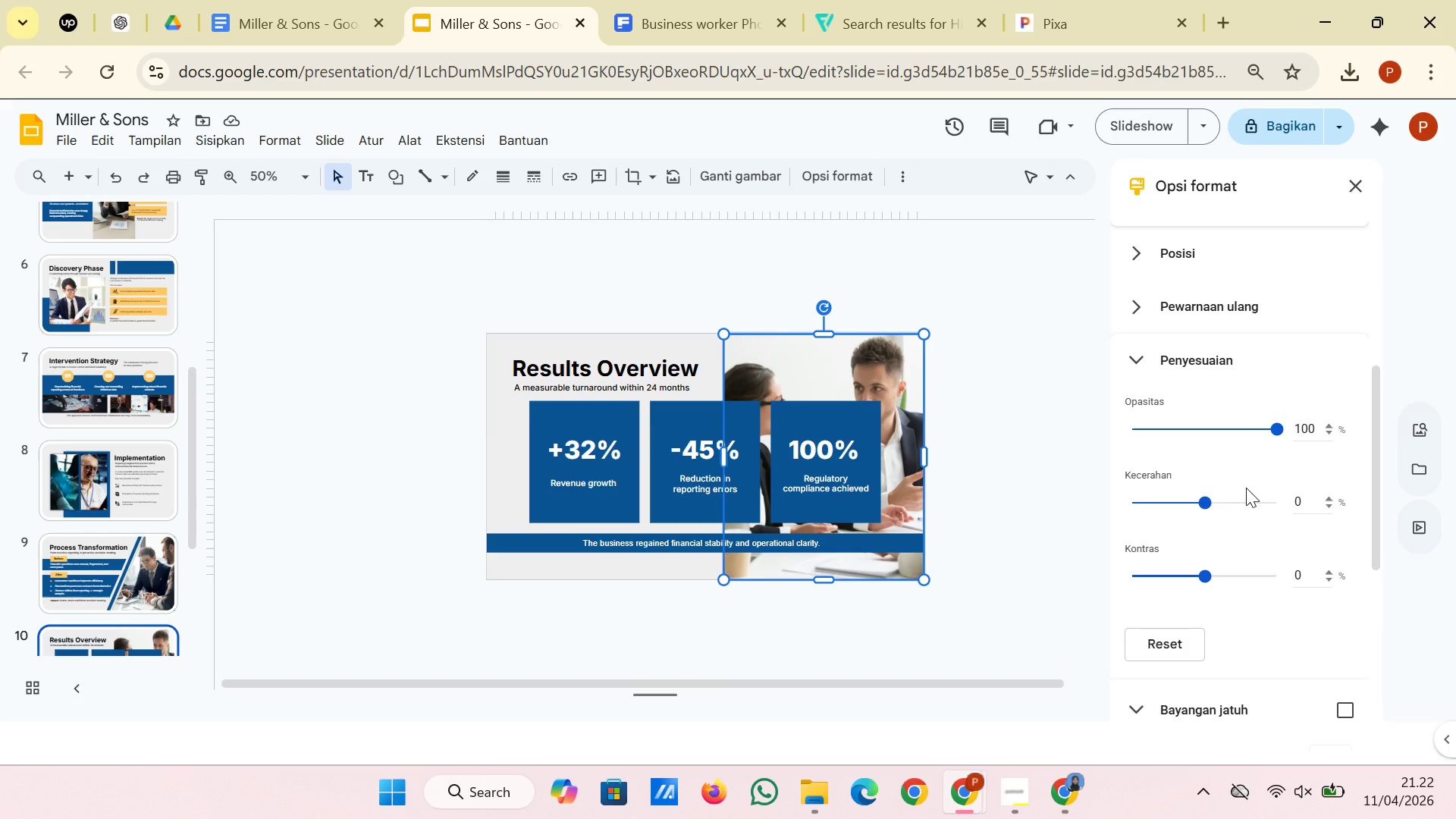 
scroll: coordinate [1246, 488], scroll_direction: down, amount: 1.0
 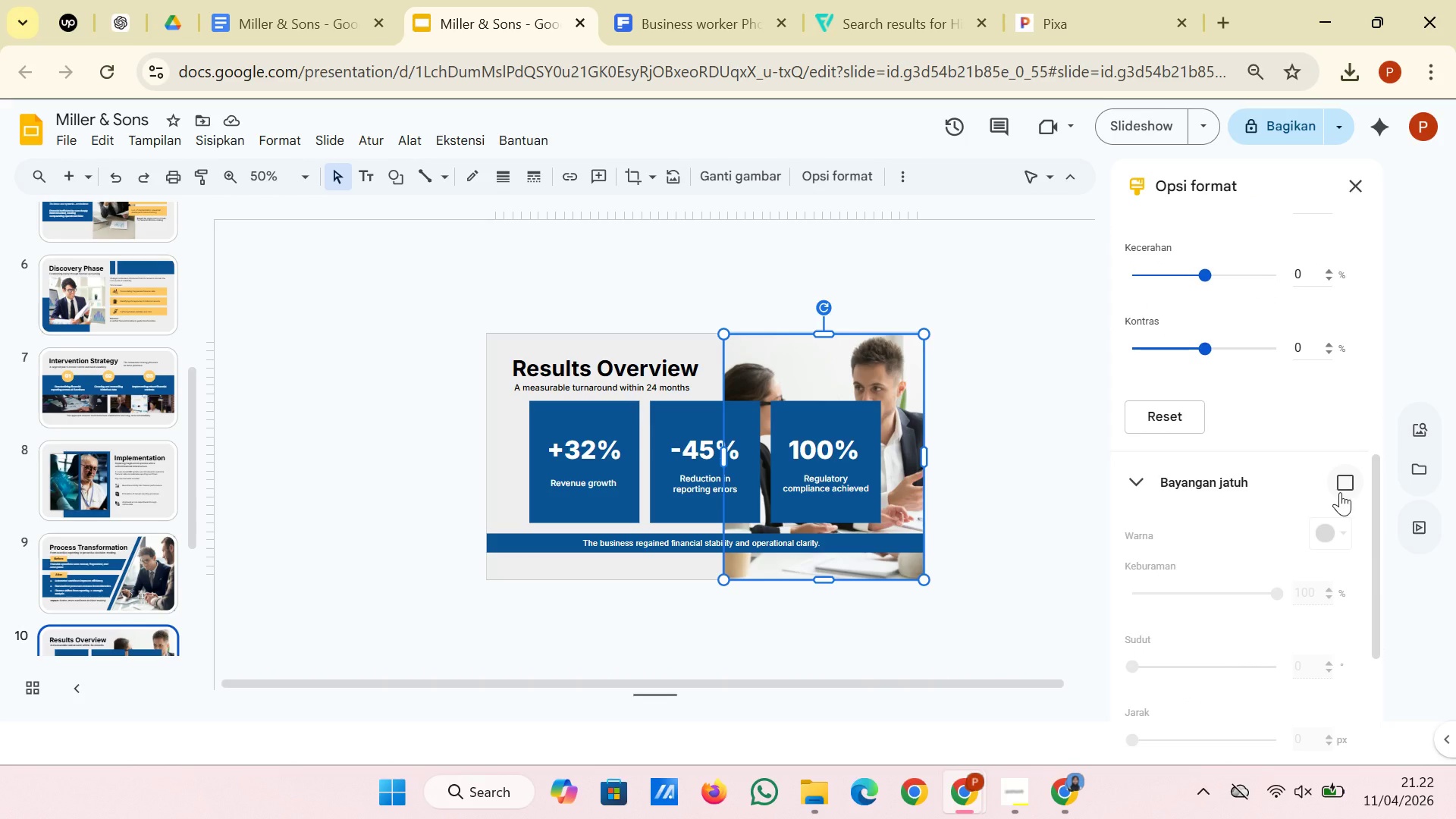 
left_click([1348, 487])
 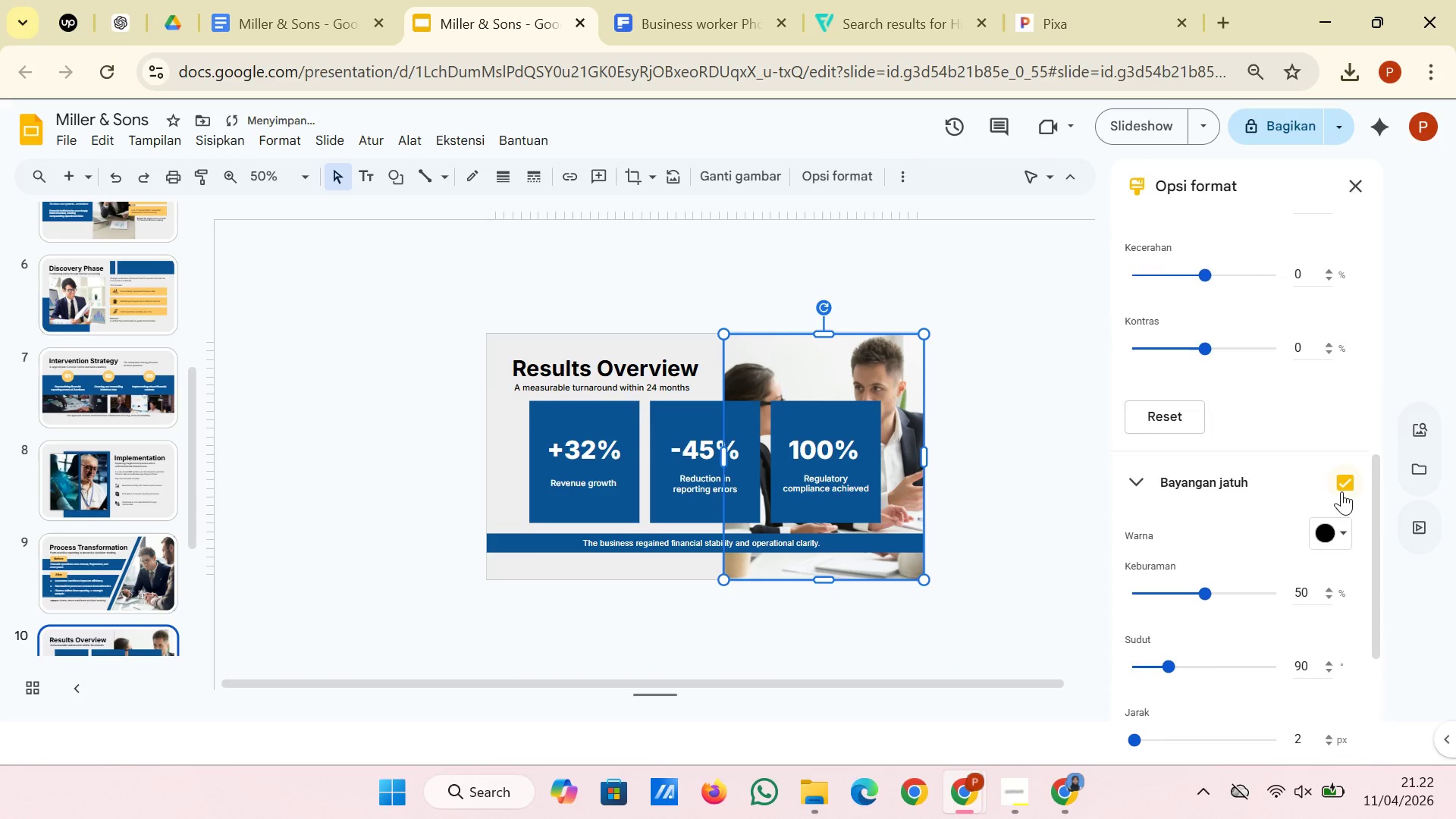 
scroll: coordinate [1316, 520], scroll_direction: down, amount: 2.0
 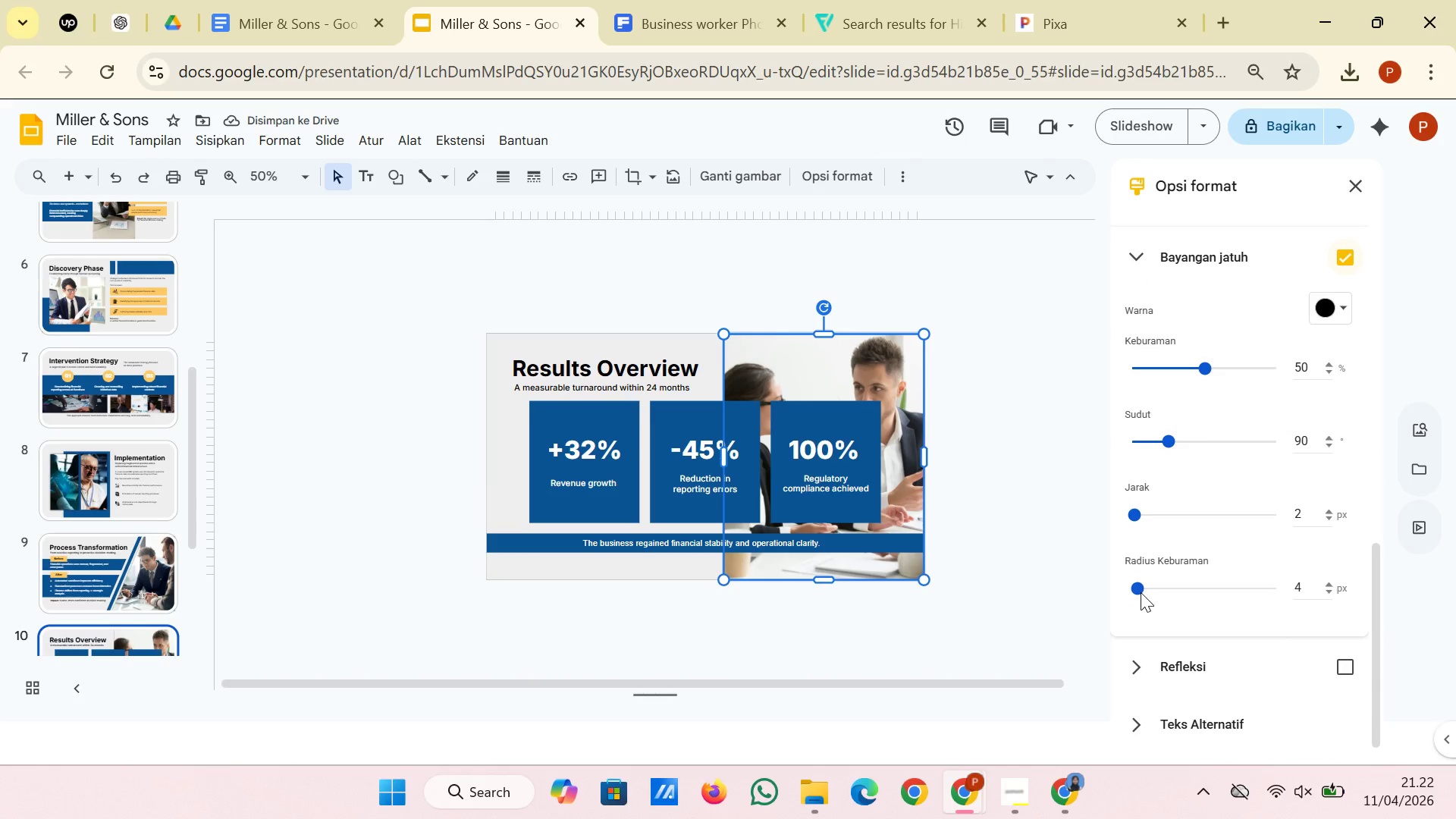 
left_click_drag(start_coordinate=[1142, 588], to_coordinate=[1148, 588])
 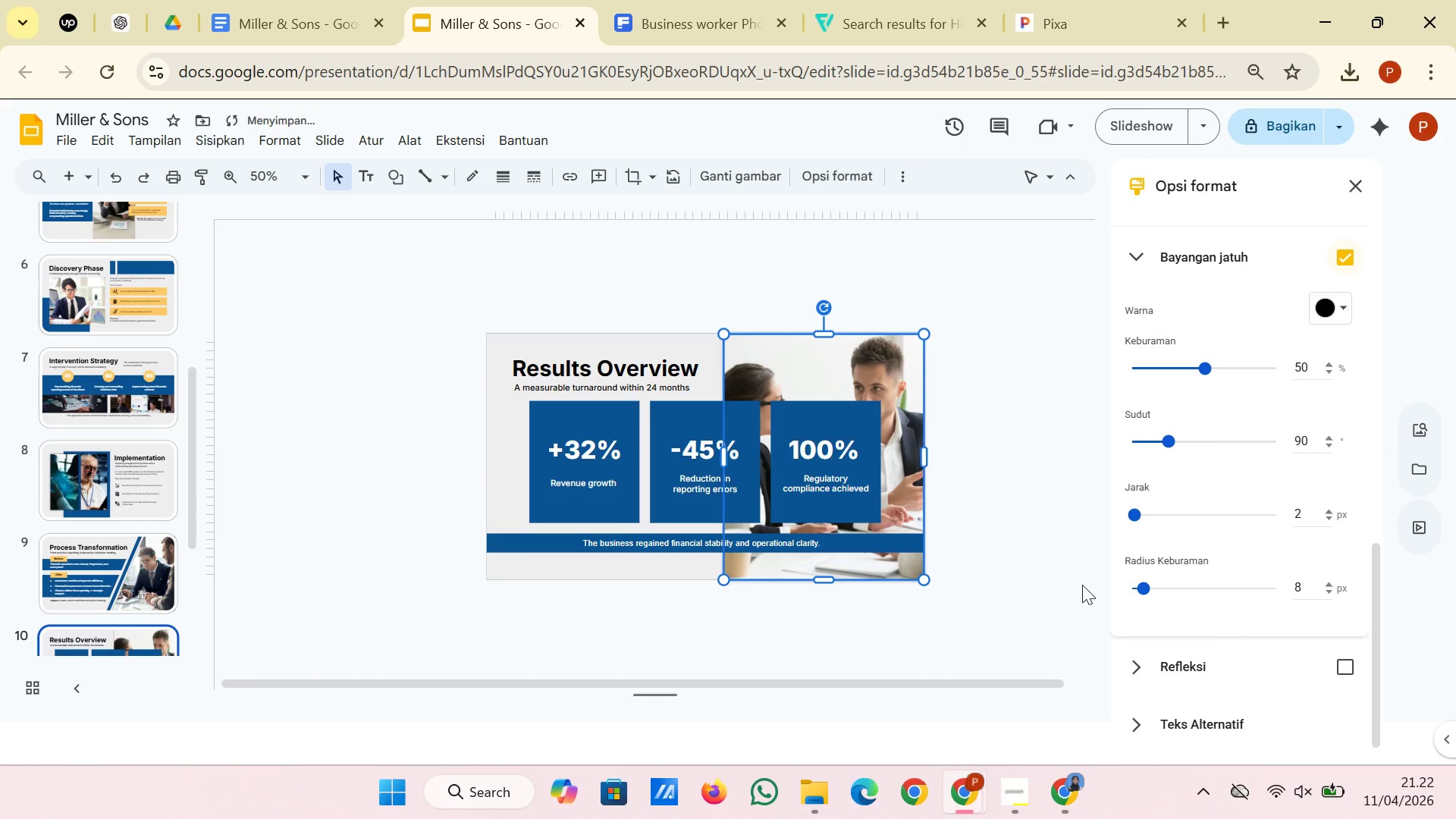 
left_click([1082, 585])
 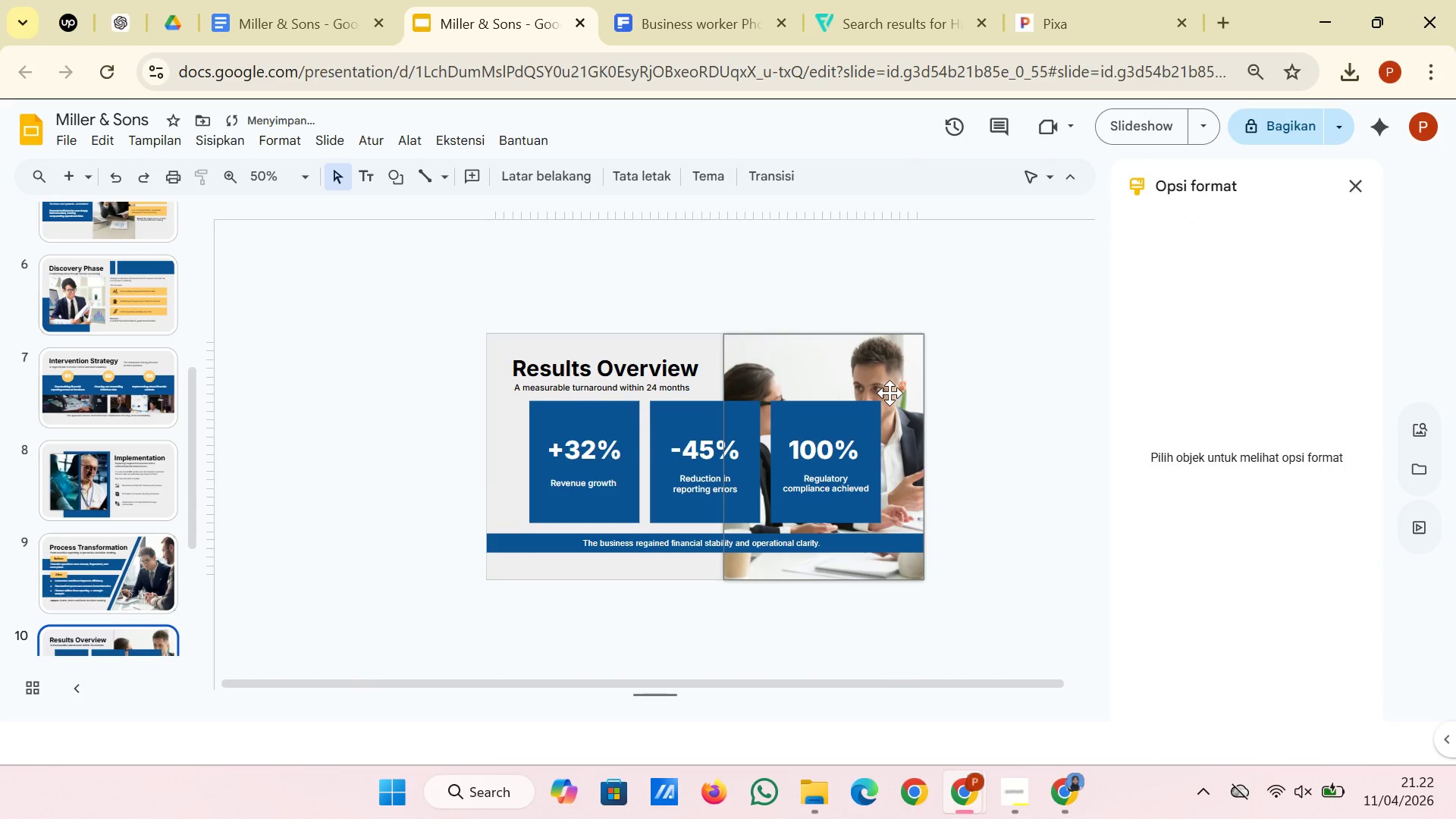 
left_click([899, 372])
 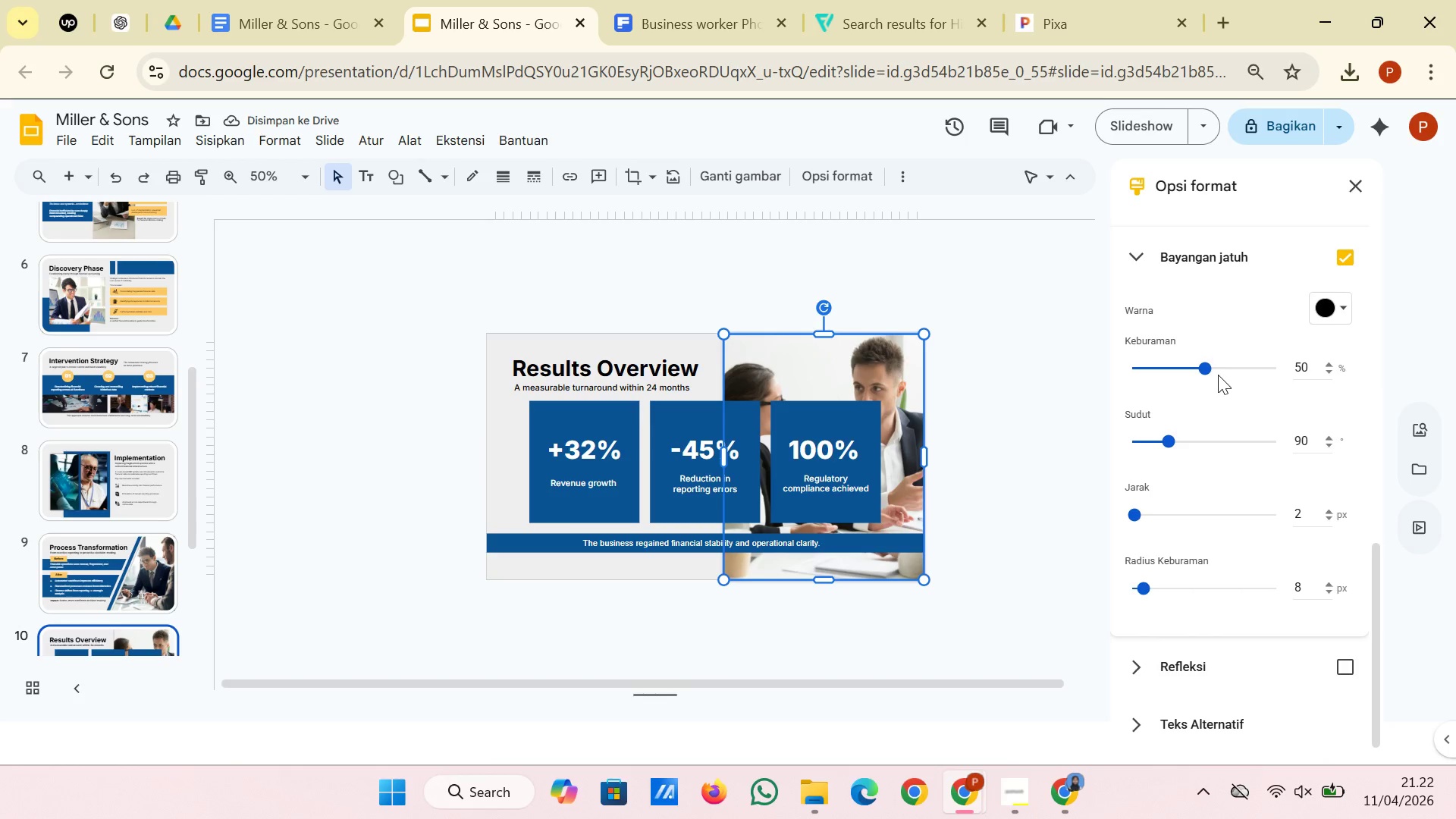 
left_click_drag(start_coordinate=[1206, 369], to_coordinate=[1232, 369])
 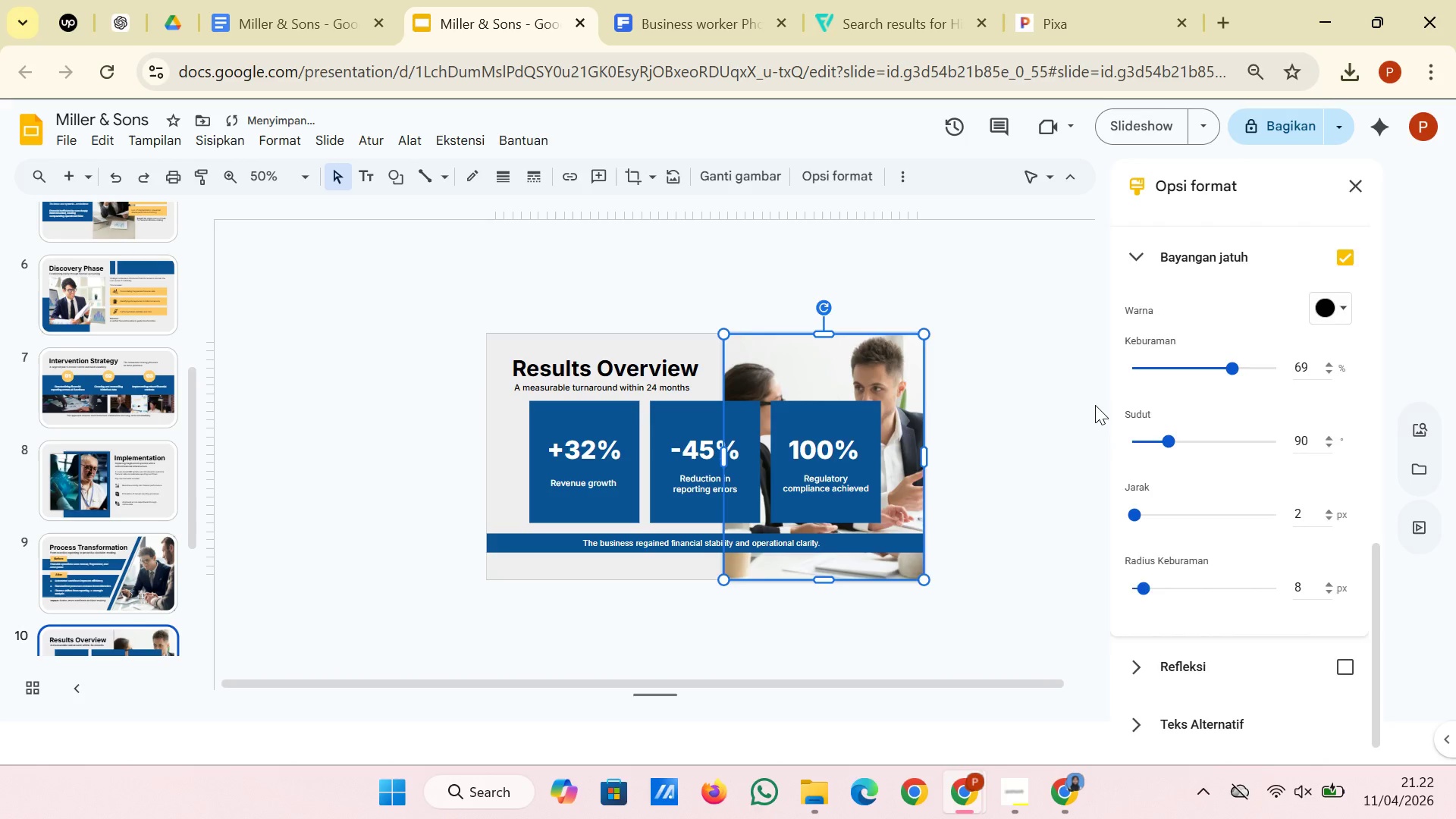 
left_click([1095, 405])
 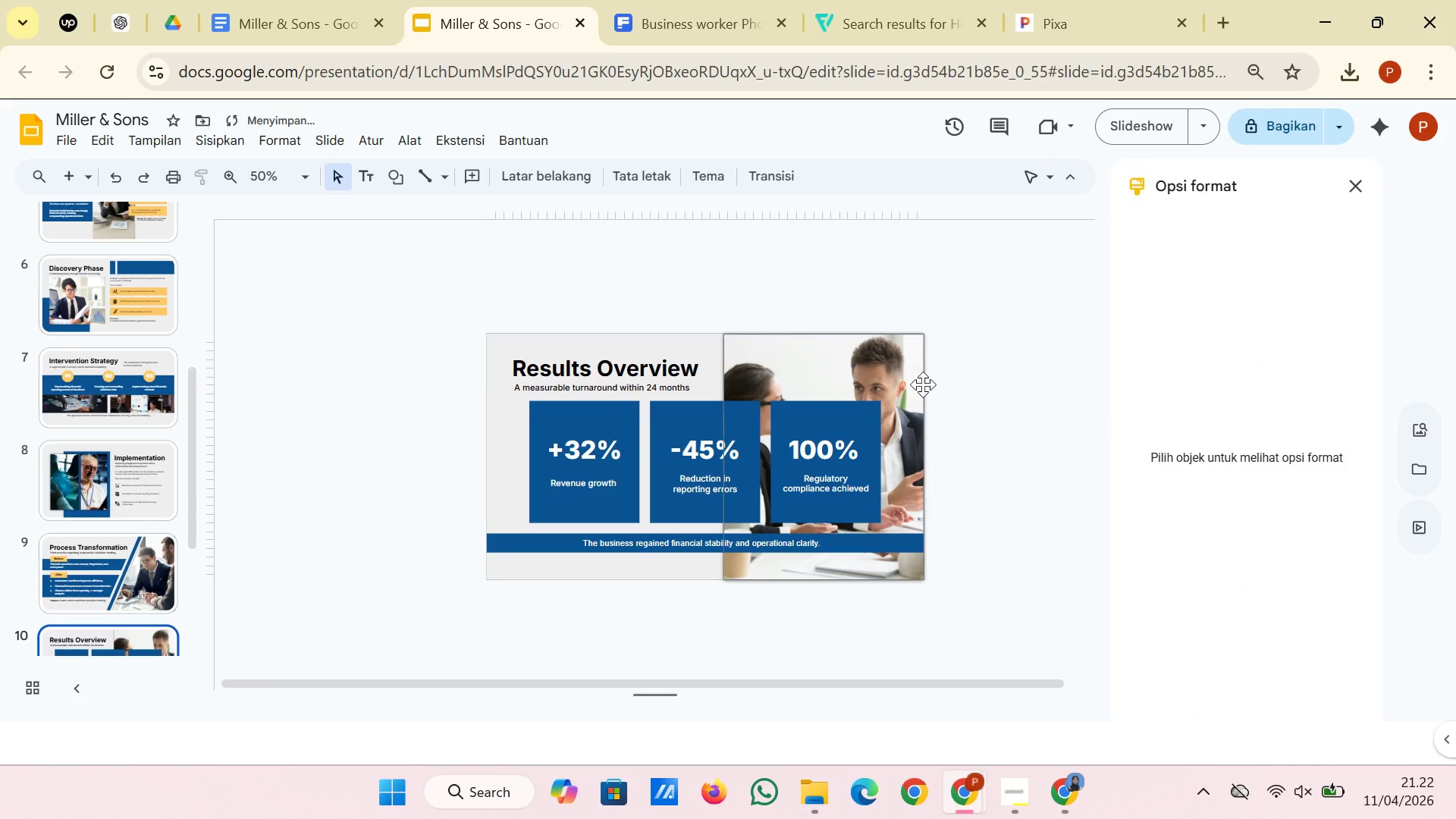 
left_click([923, 384])
 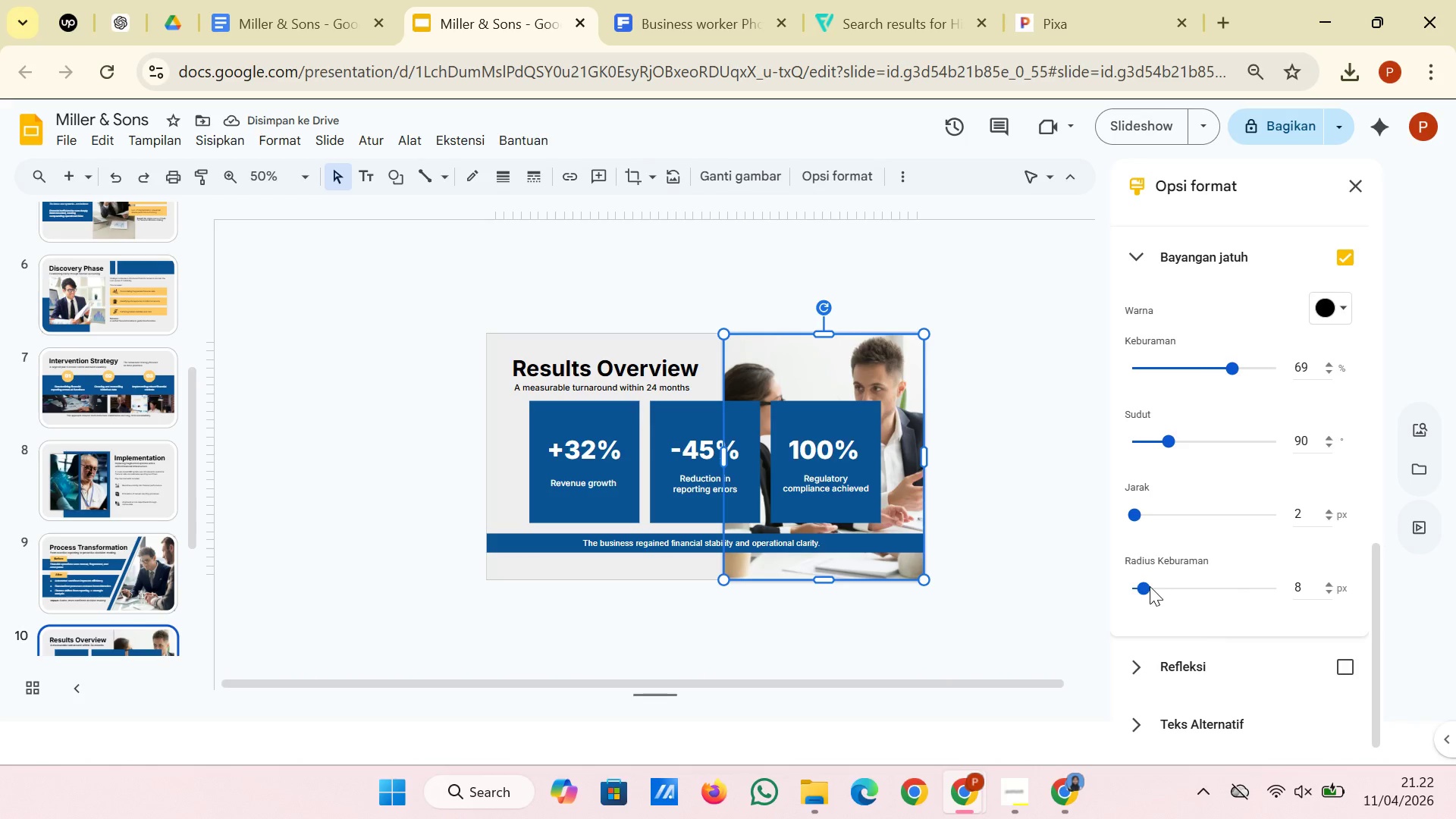 
left_click_drag(start_coordinate=[1142, 589], to_coordinate=[1151, 589])
 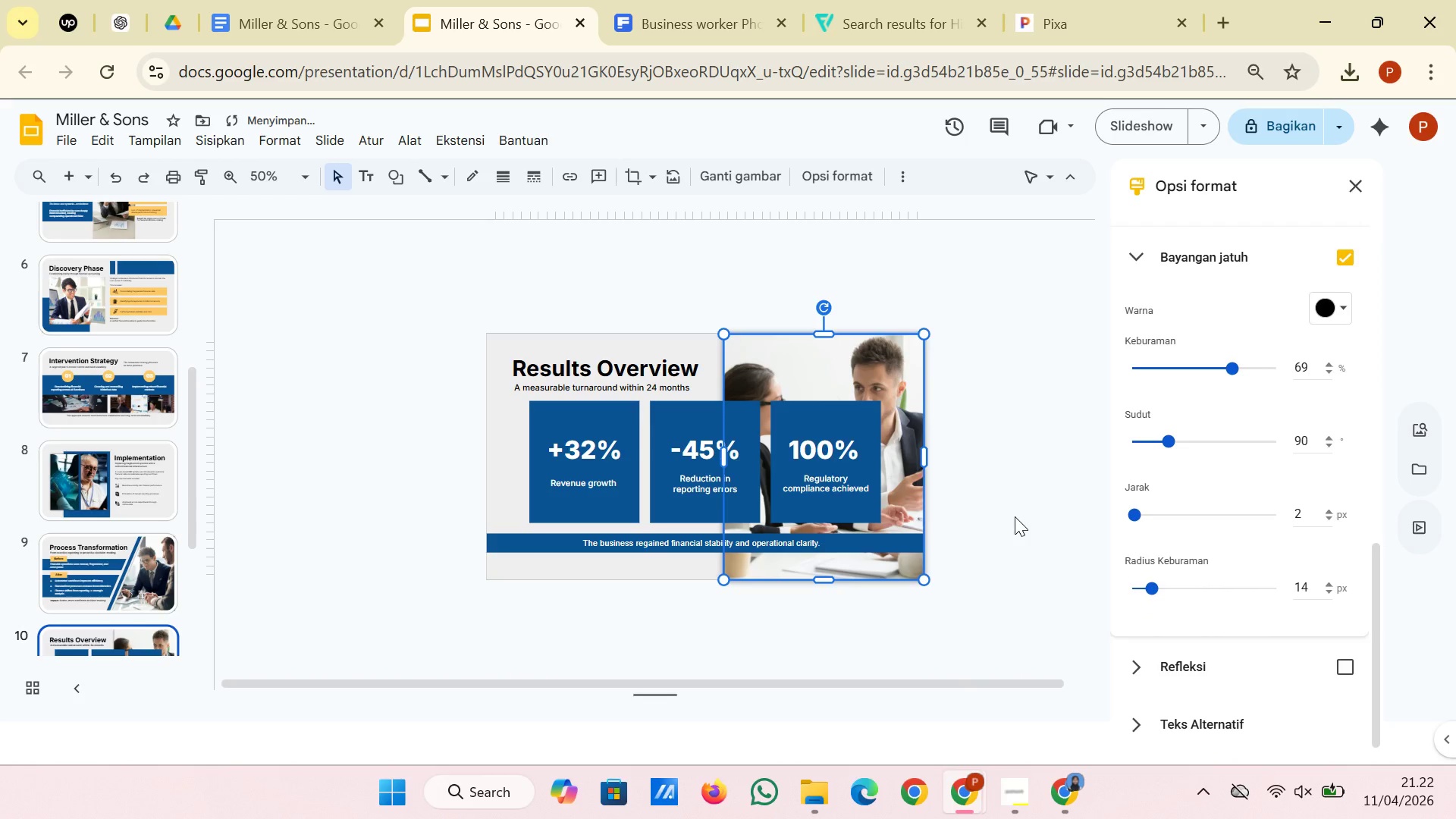 
left_click([1015, 516])
 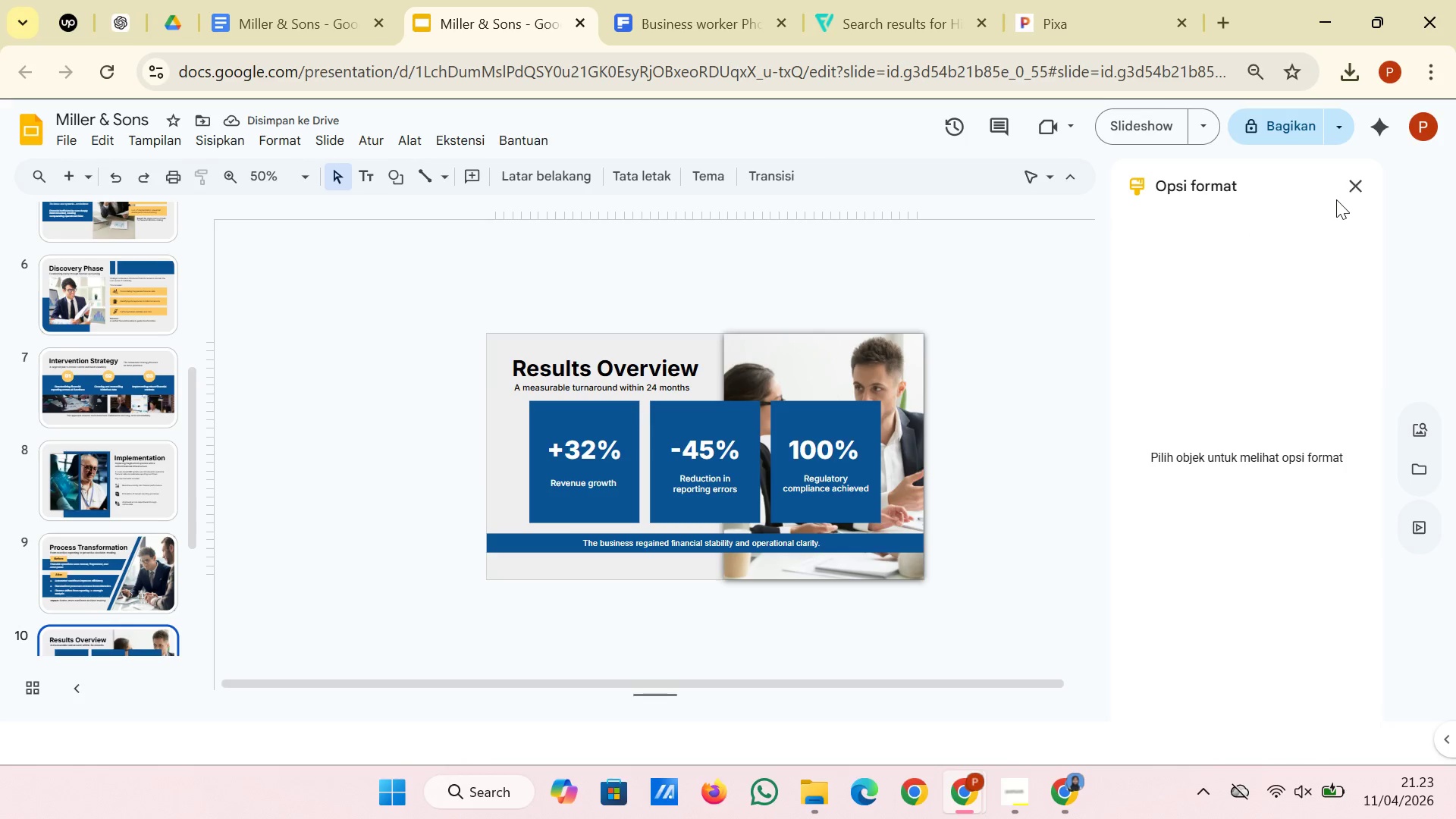 
left_click([1357, 198])
 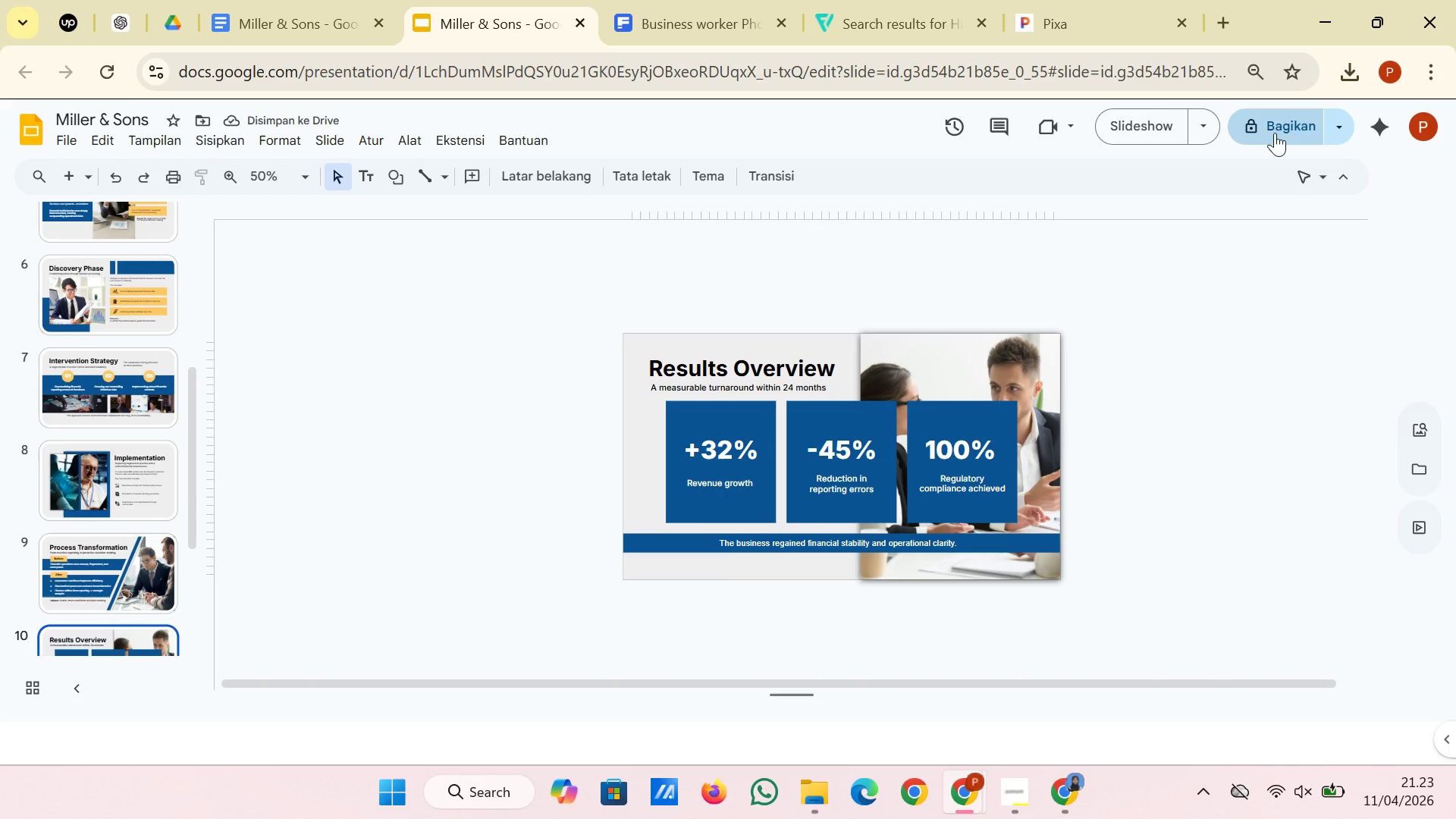 
left_click([1154, 145])
 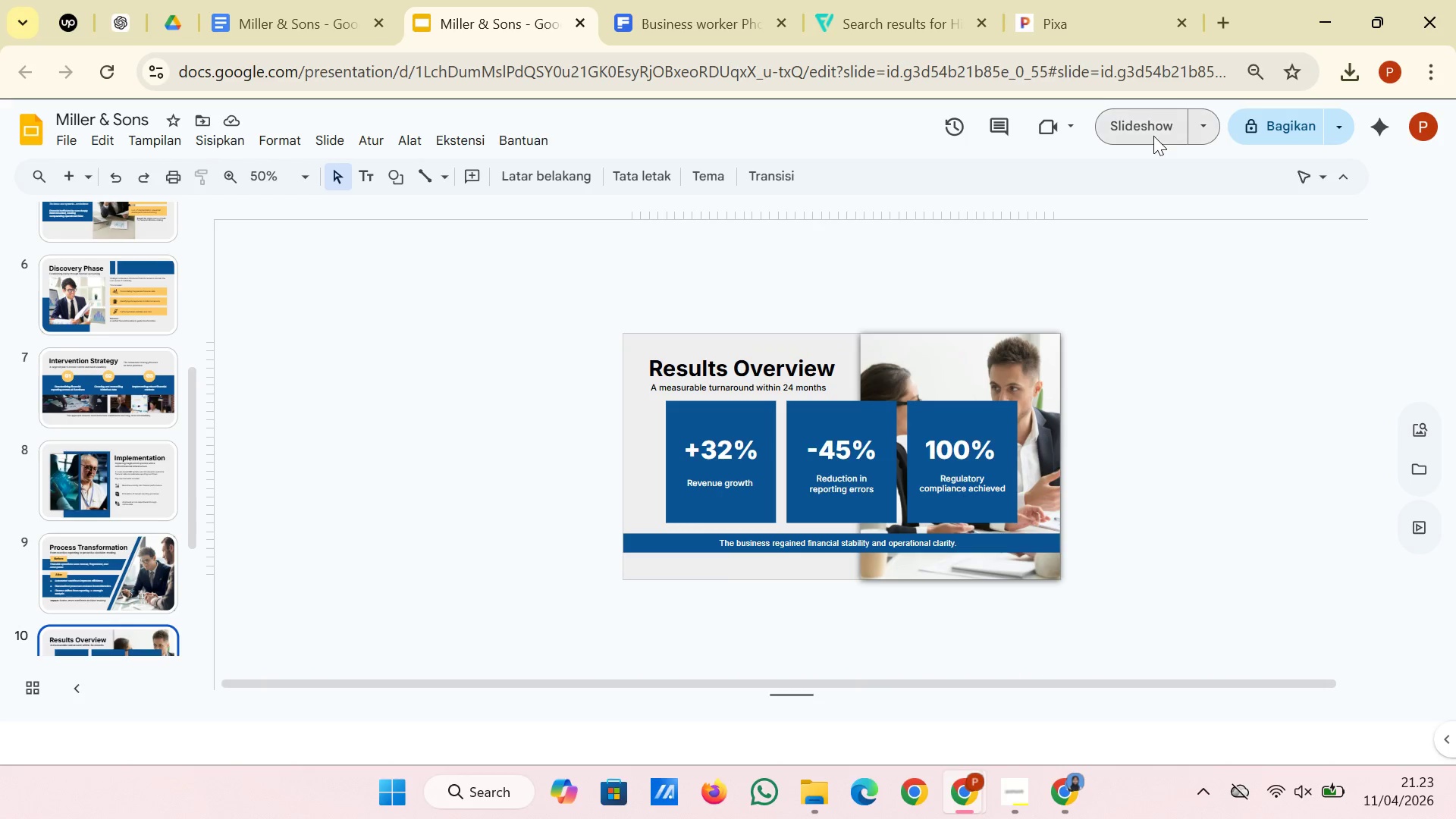 
left_click([1153, 136])
 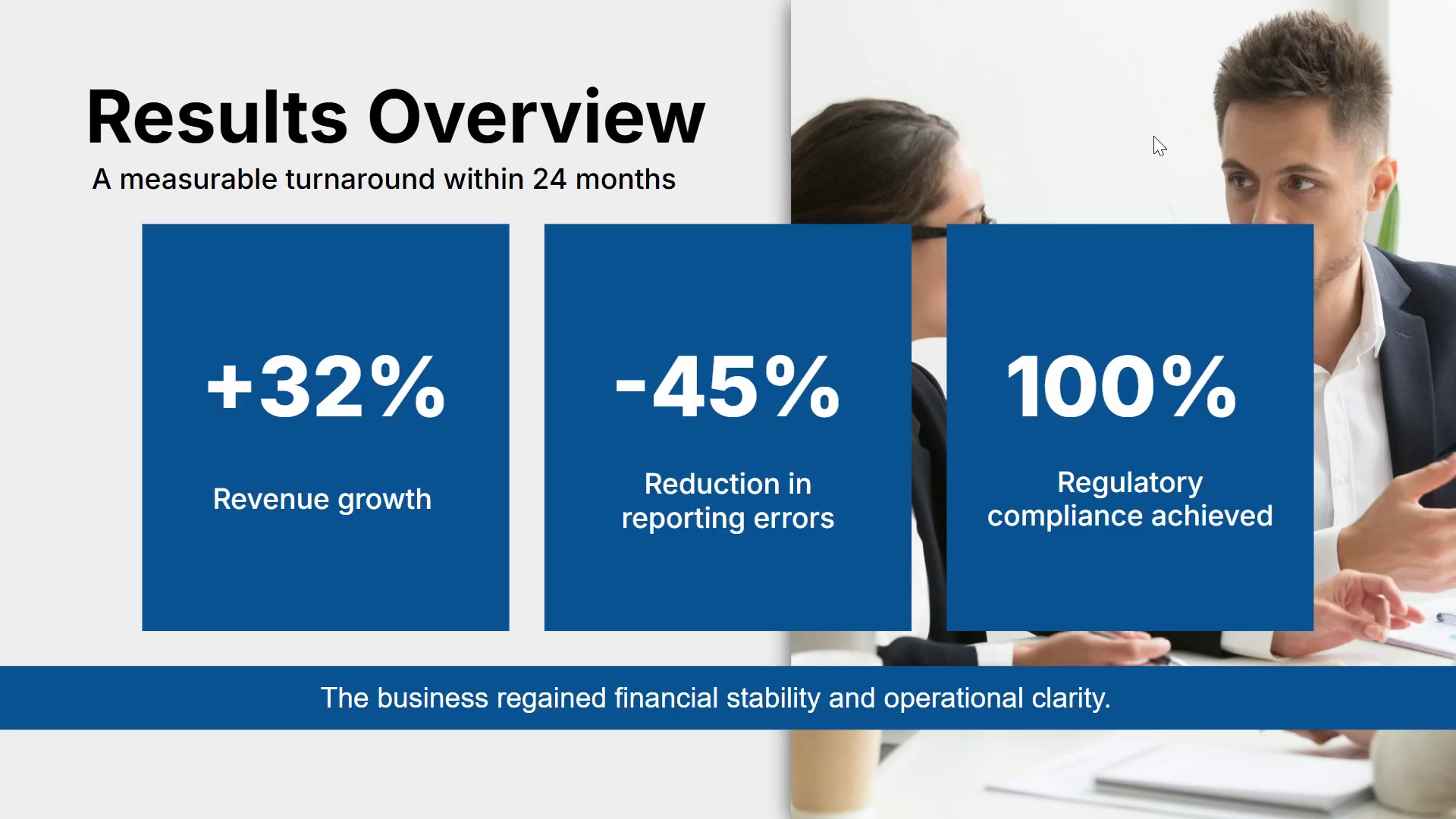 
wait(10.22)
 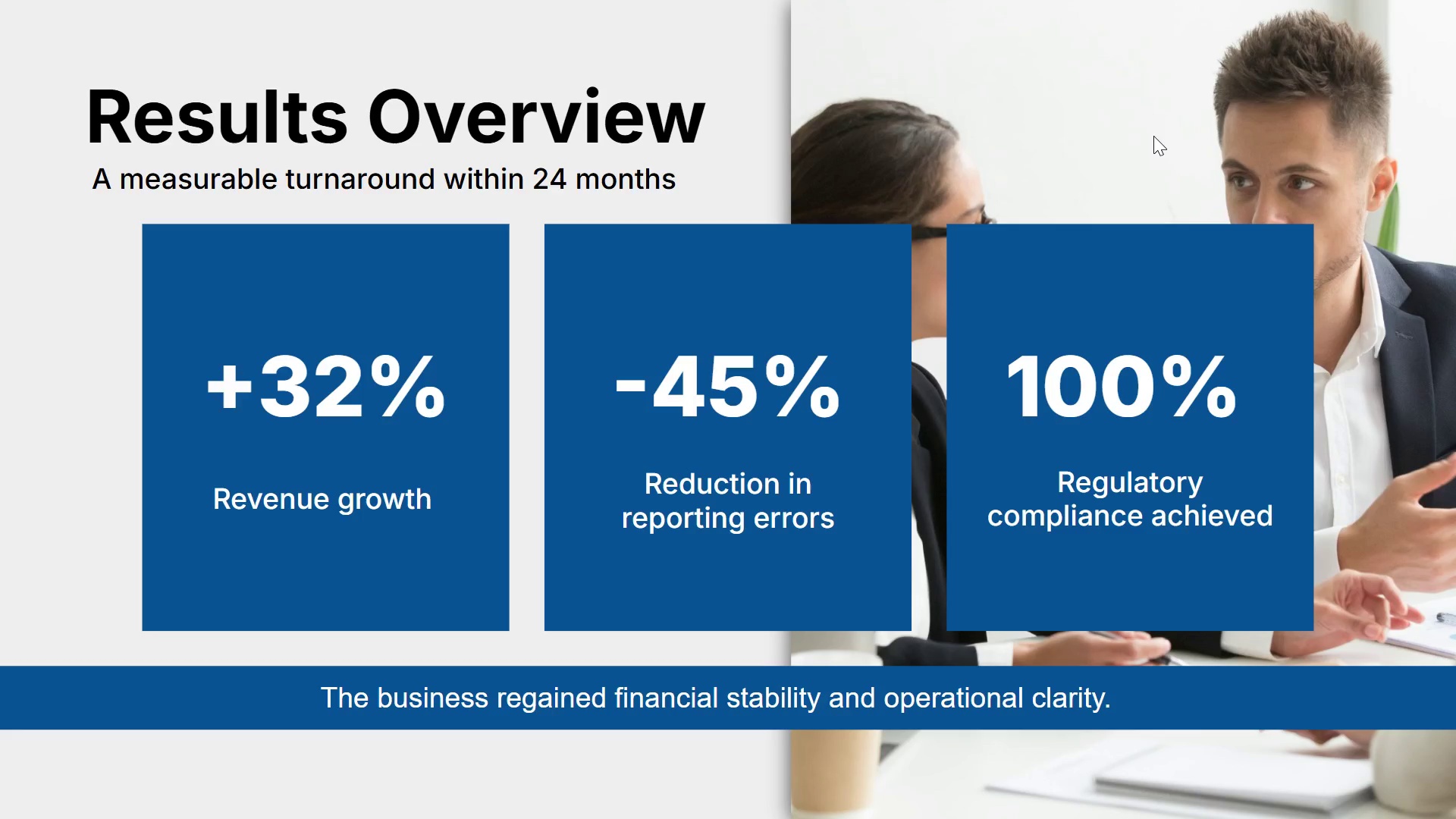 
key(ArrowRight)
 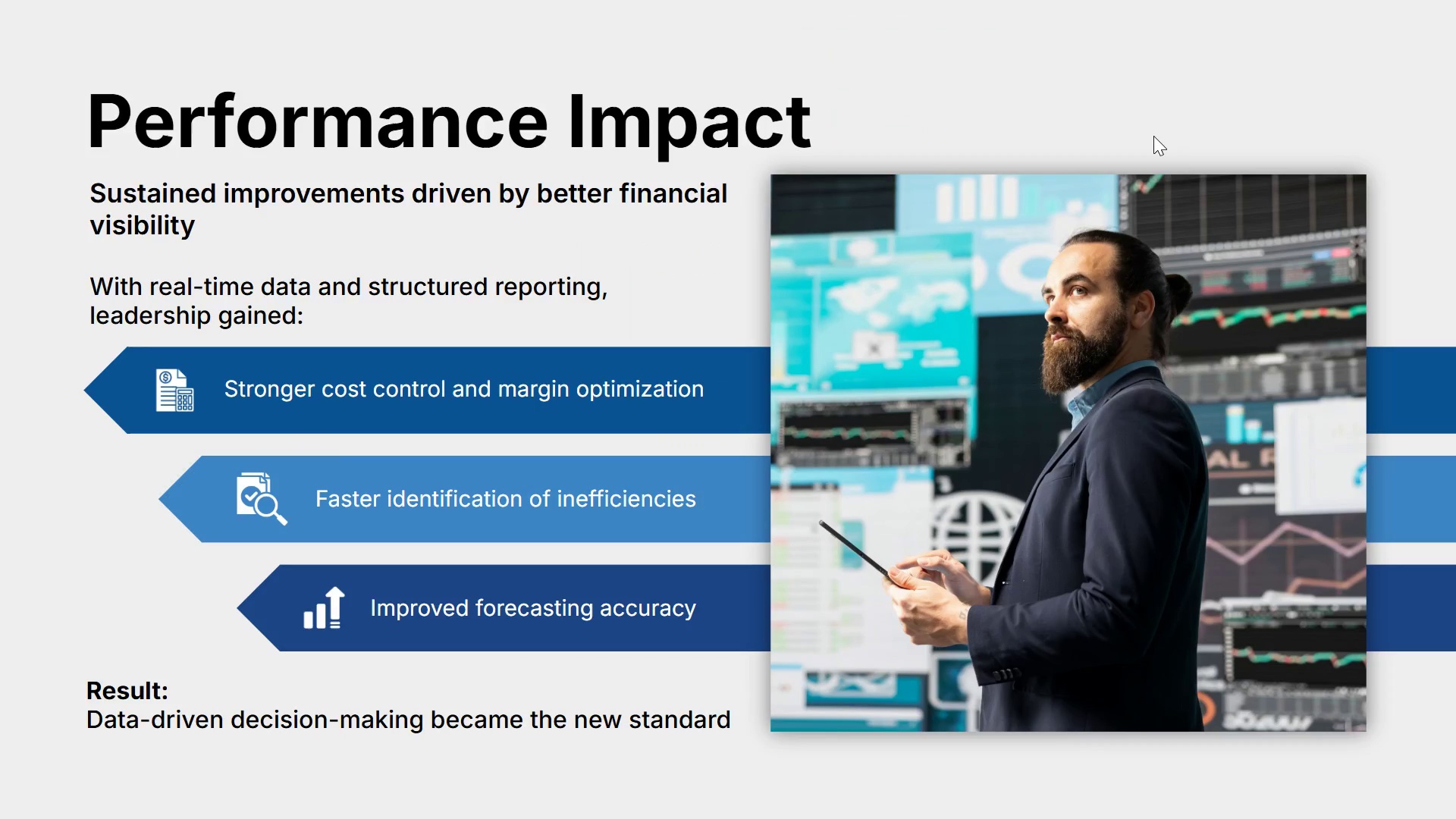 
key(ArrowRight)
 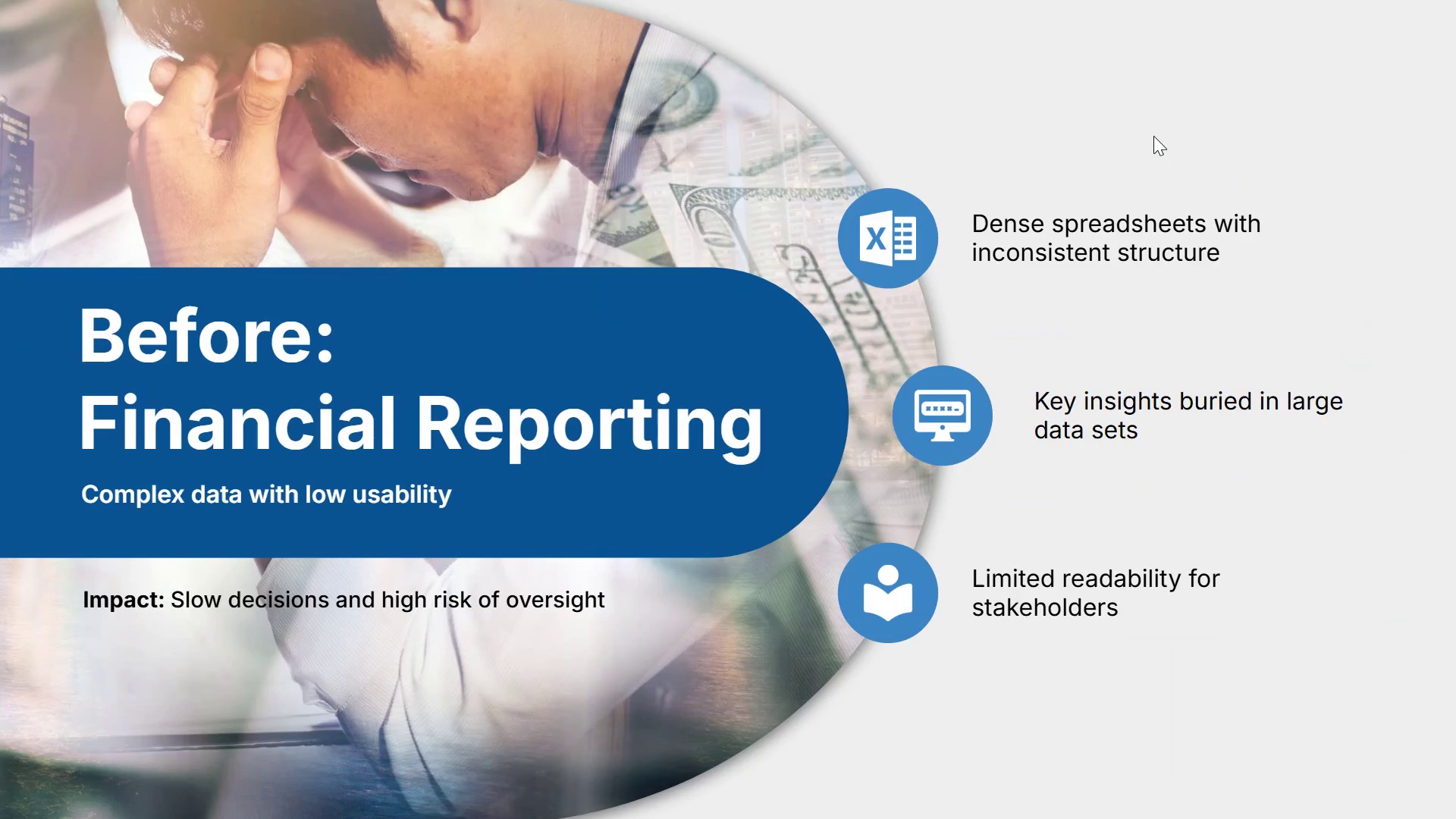 
key(ArrowRight)
 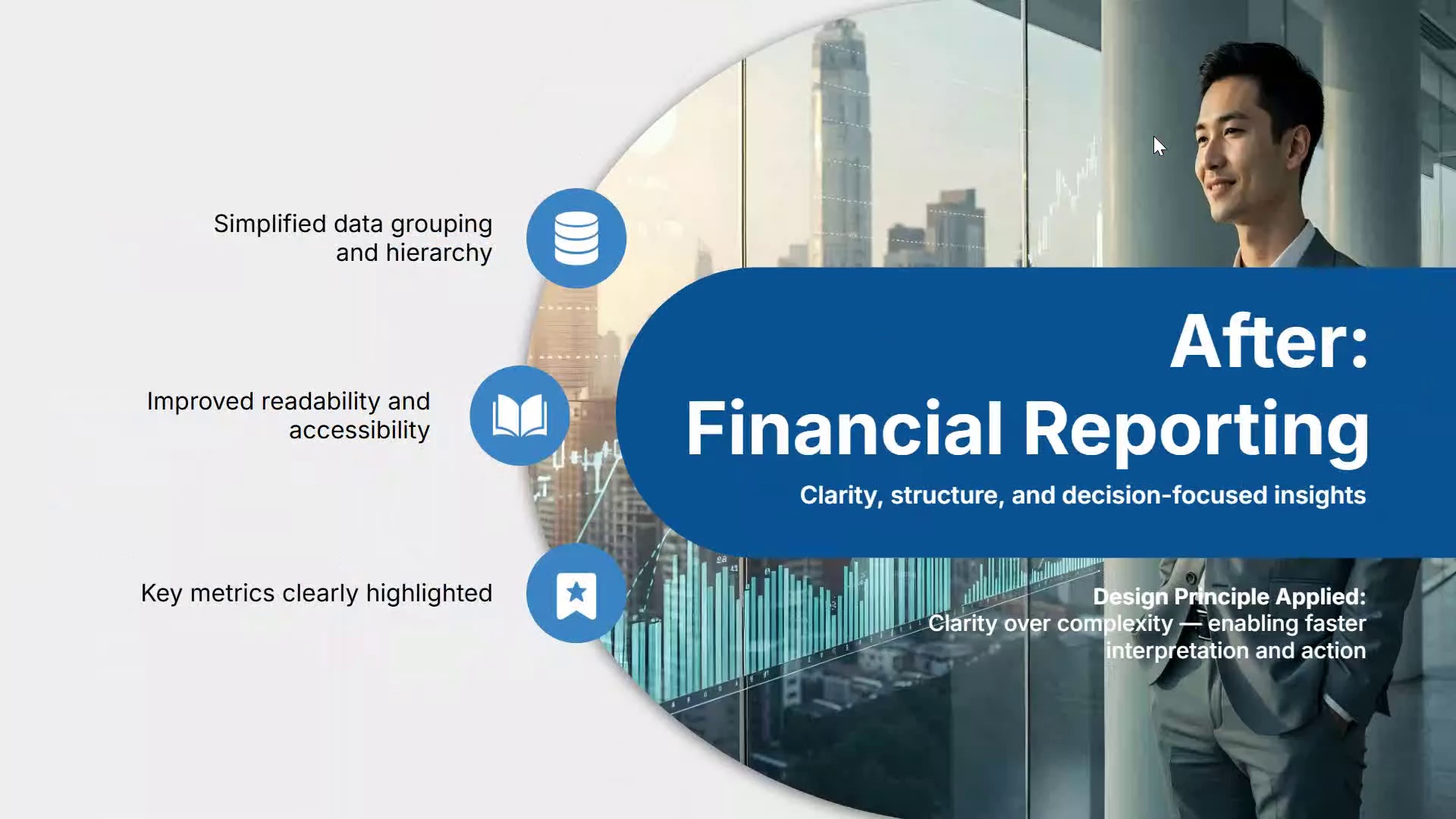 
key(ArrowLeft)
 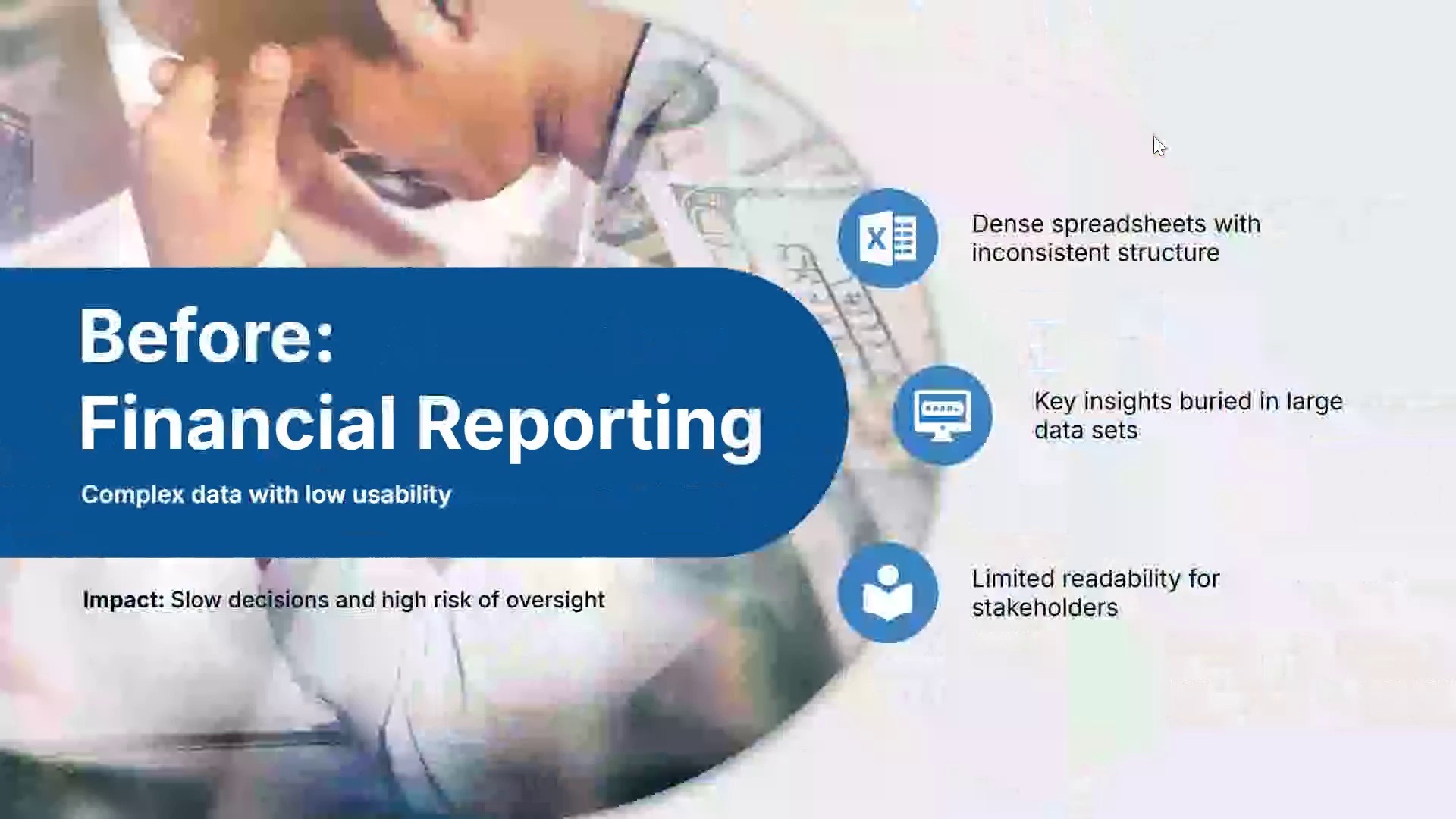 
key(ArrowRight)
 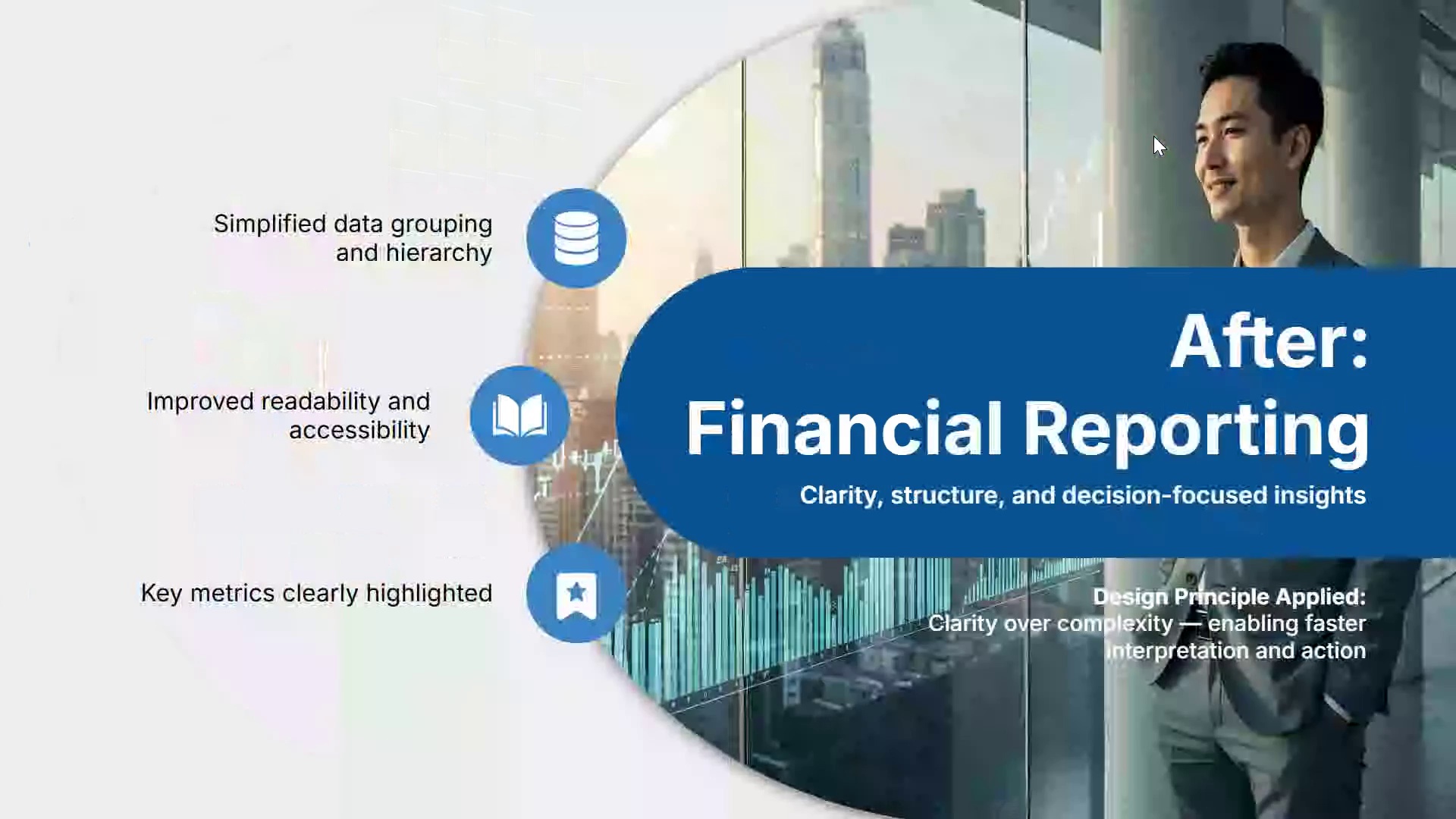 
key(ArrowRight)
 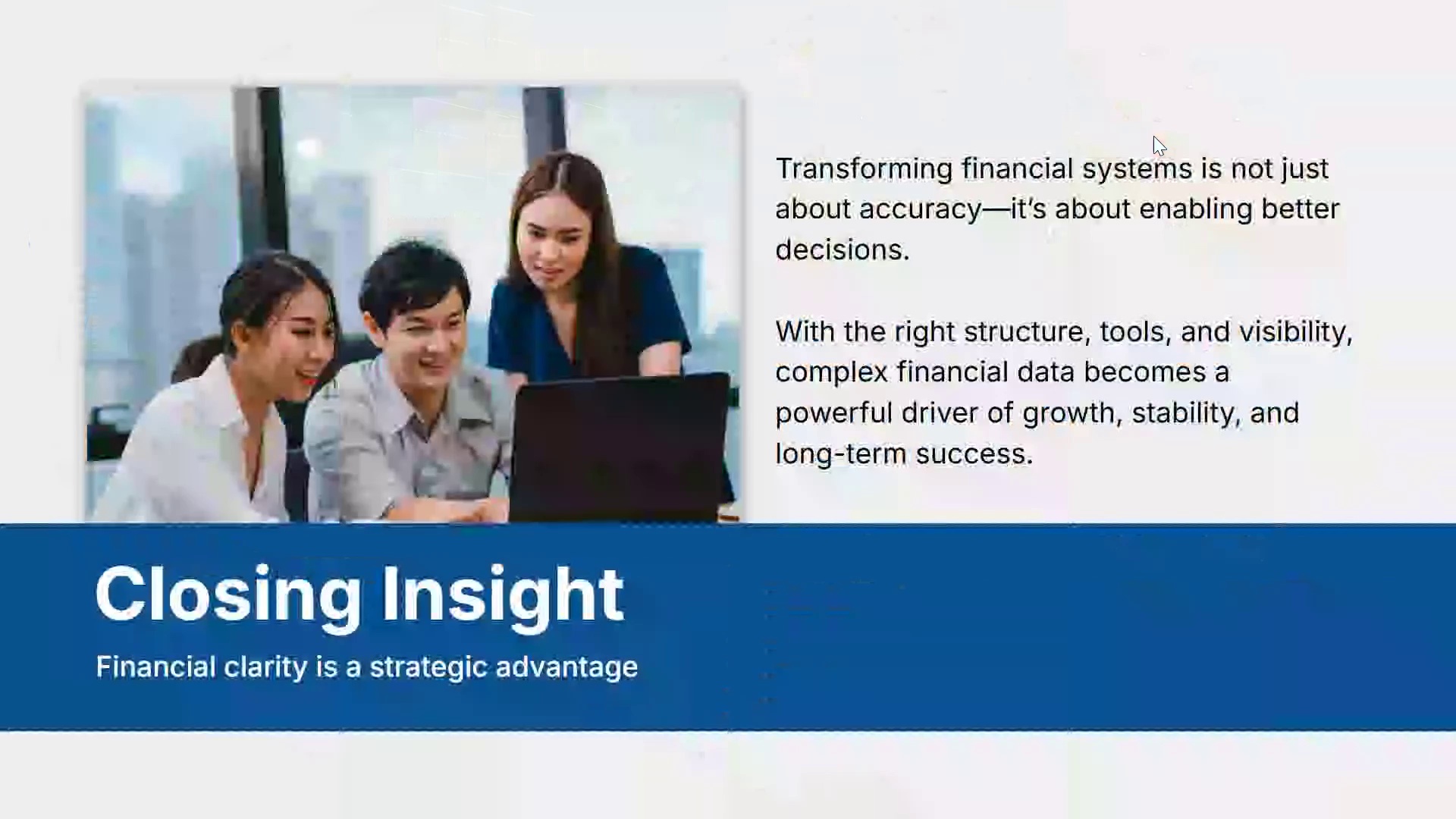 
key(ArrowLeft)
 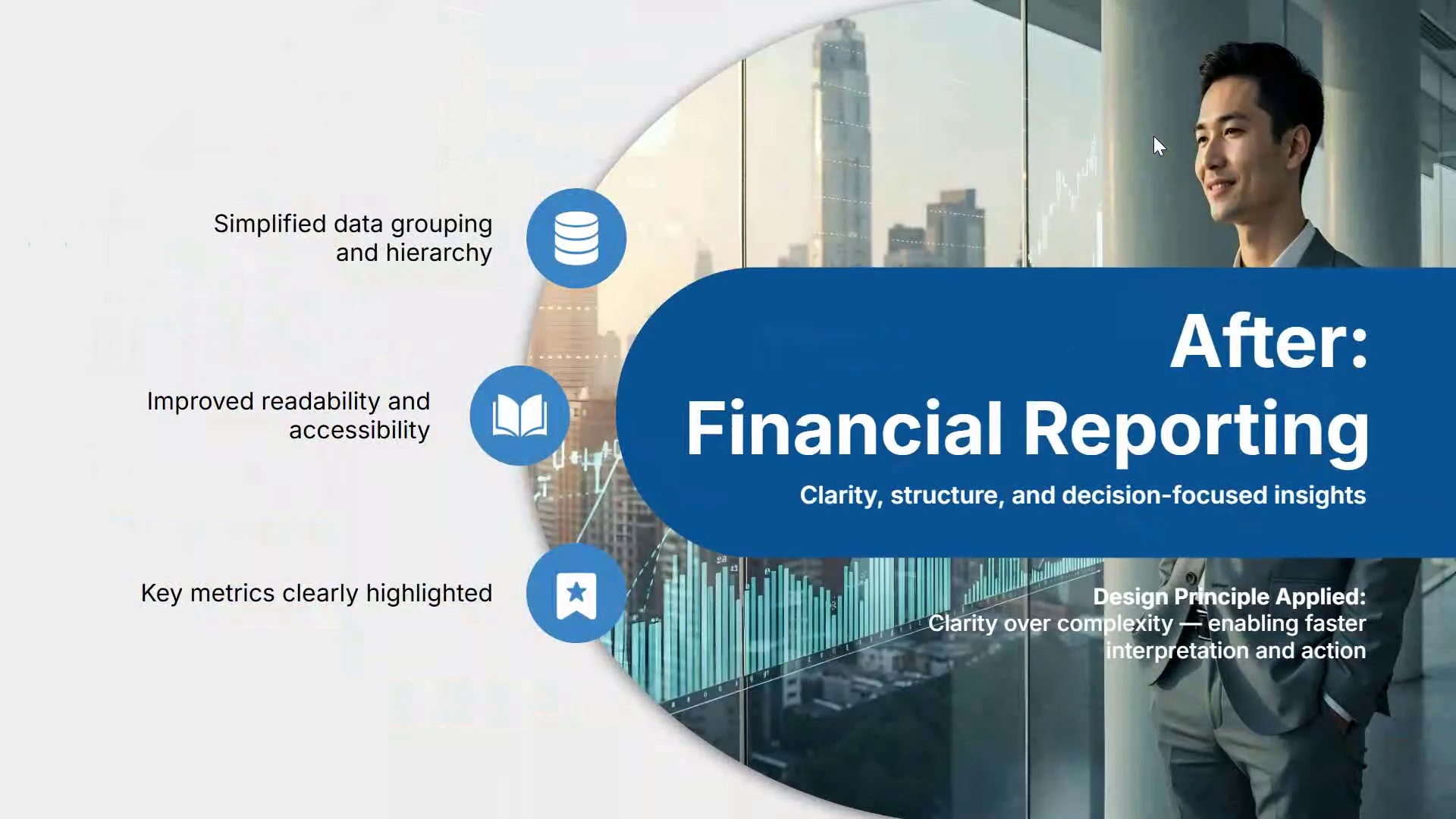 
key(ArrowLeft)
 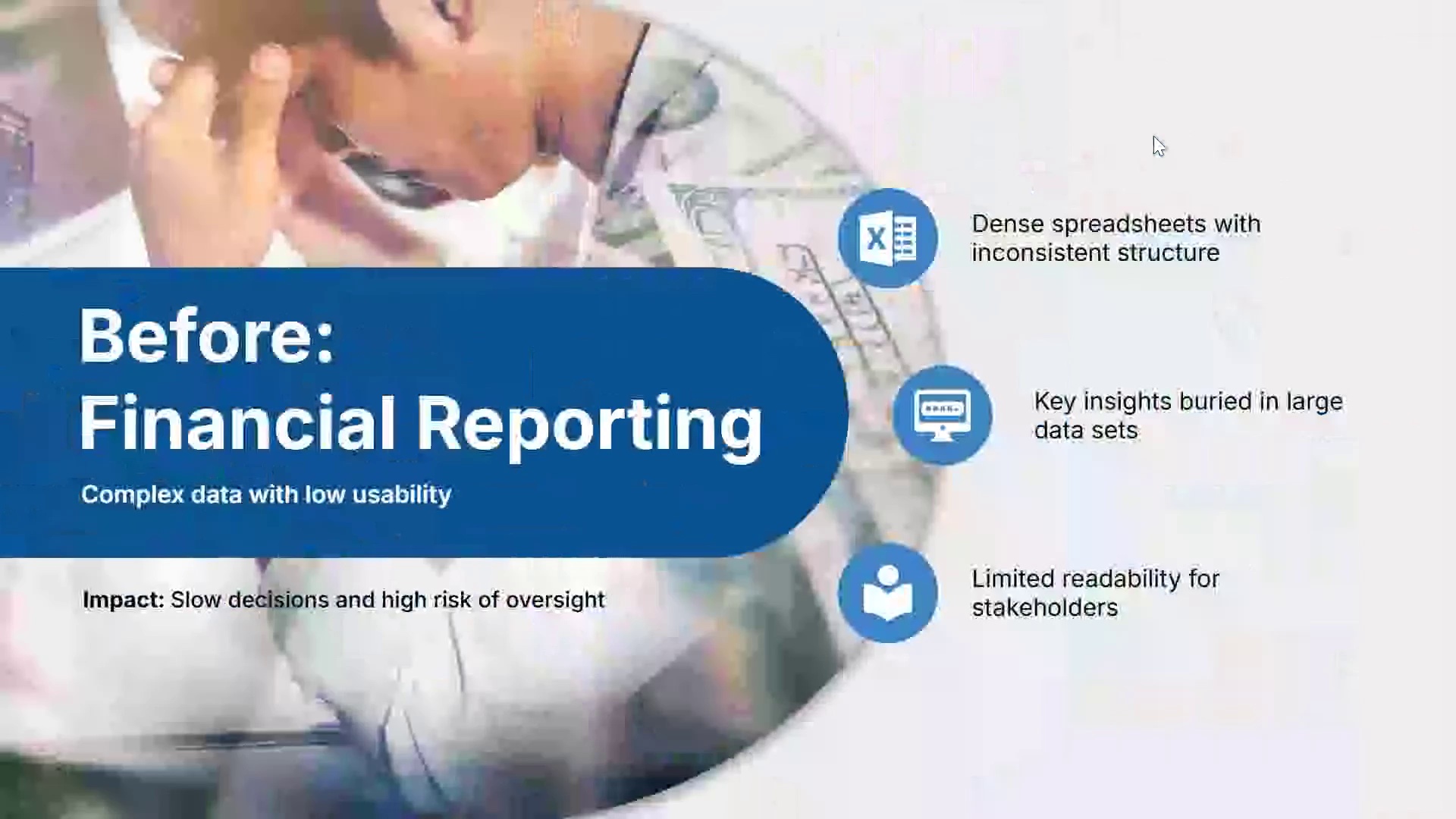 
key(ArrowRight)
 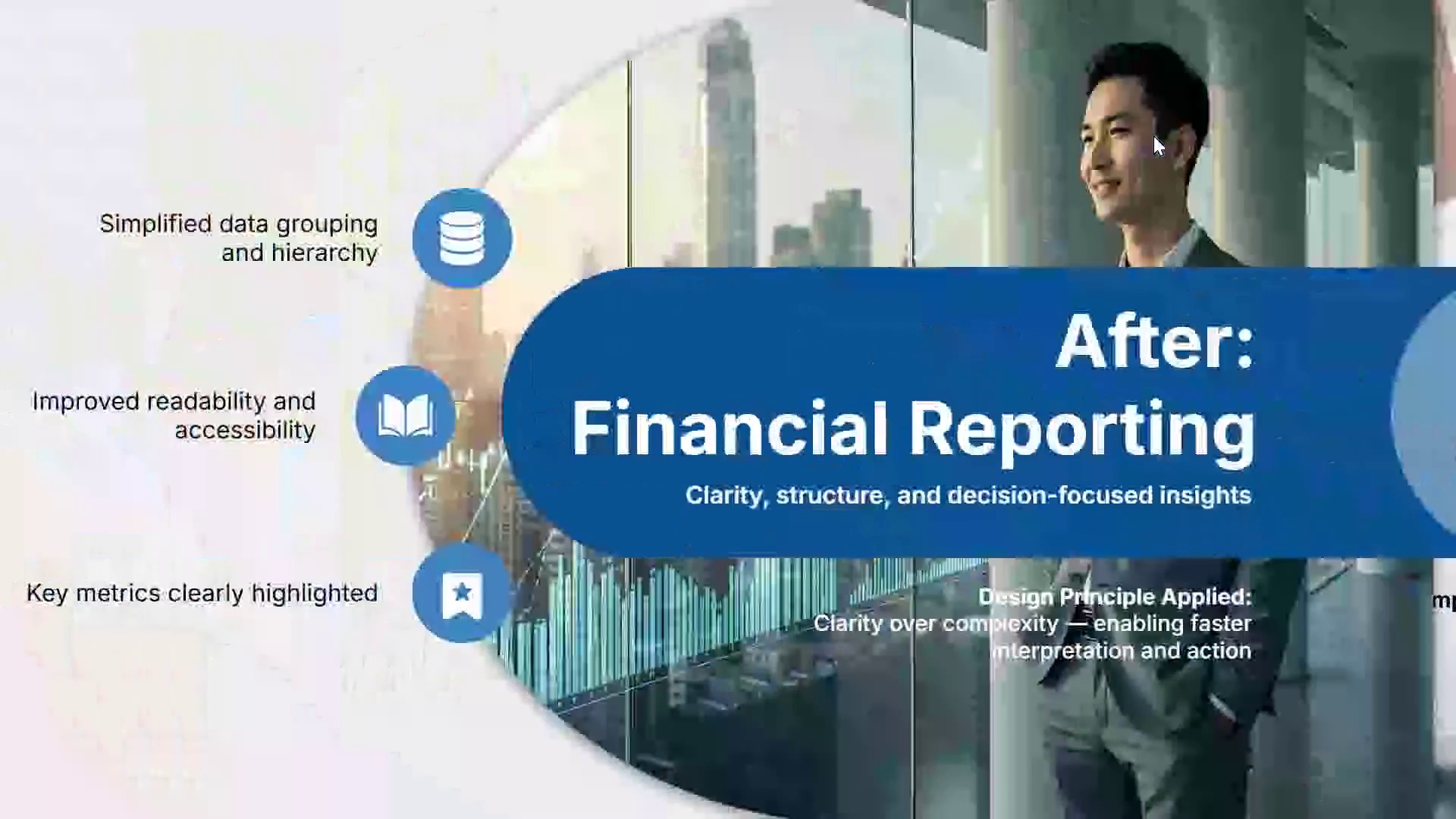 
key(ArrowLeft)
 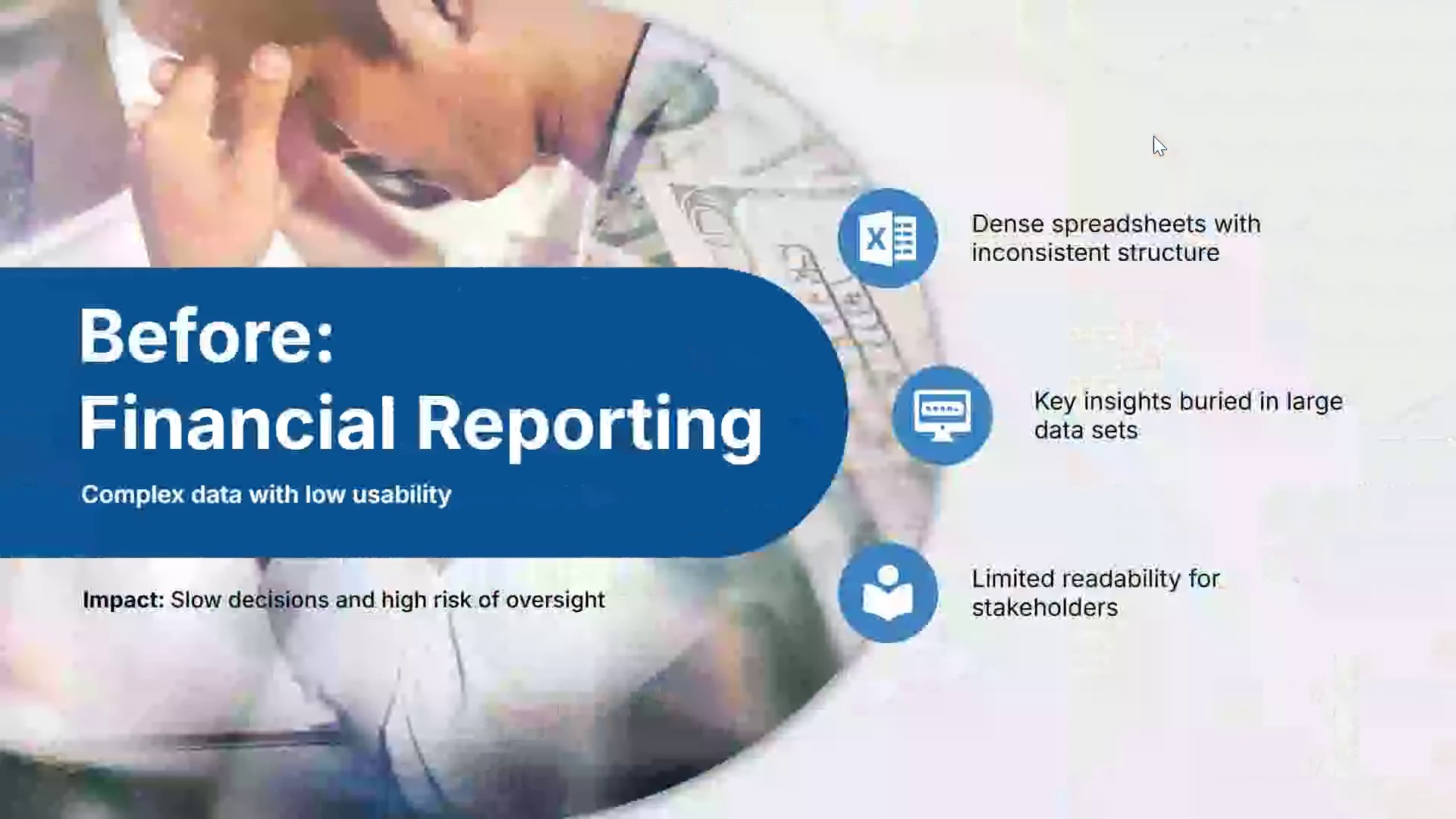 
key(ArrowRight)
 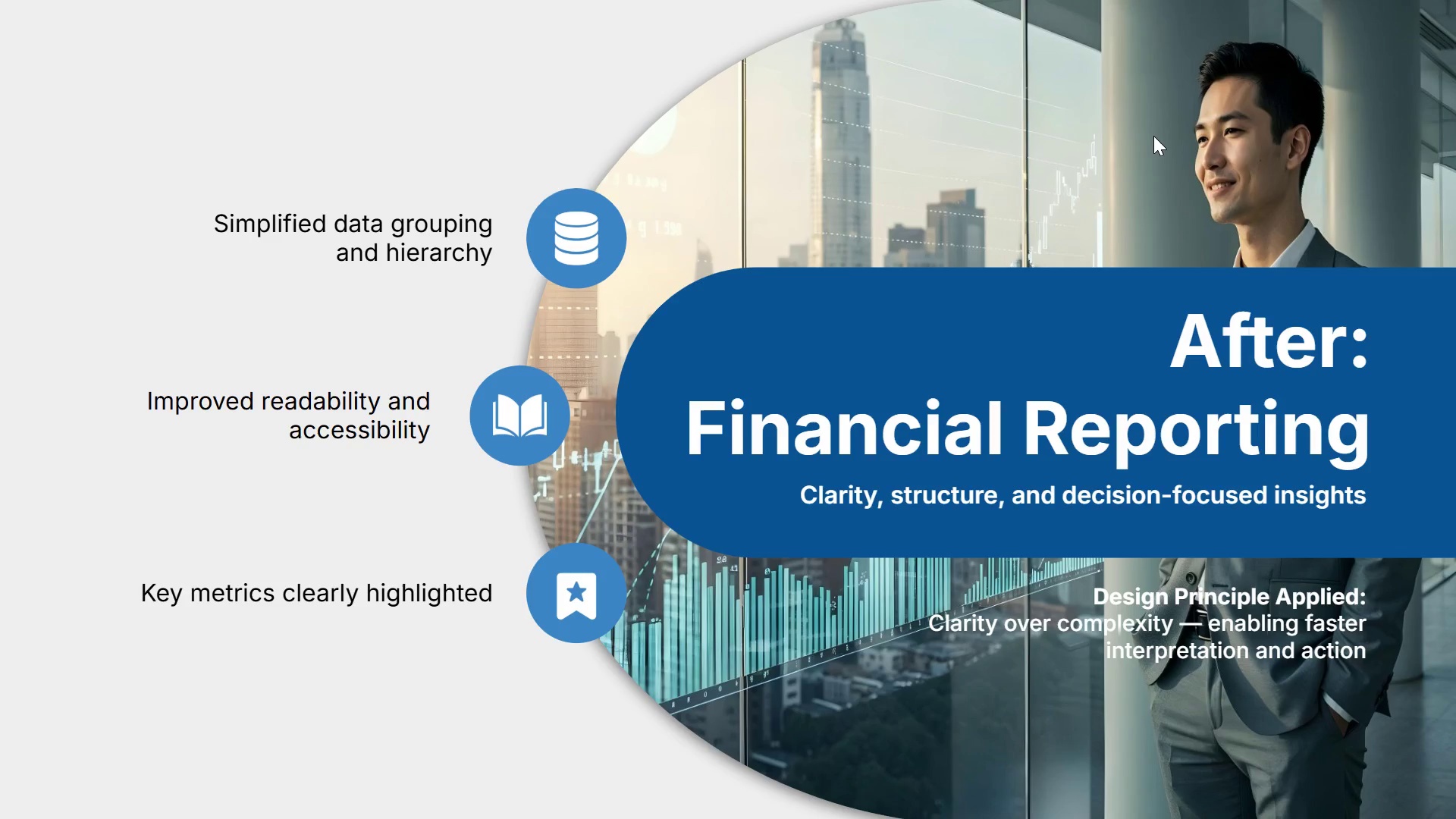 
wait(7.56)
 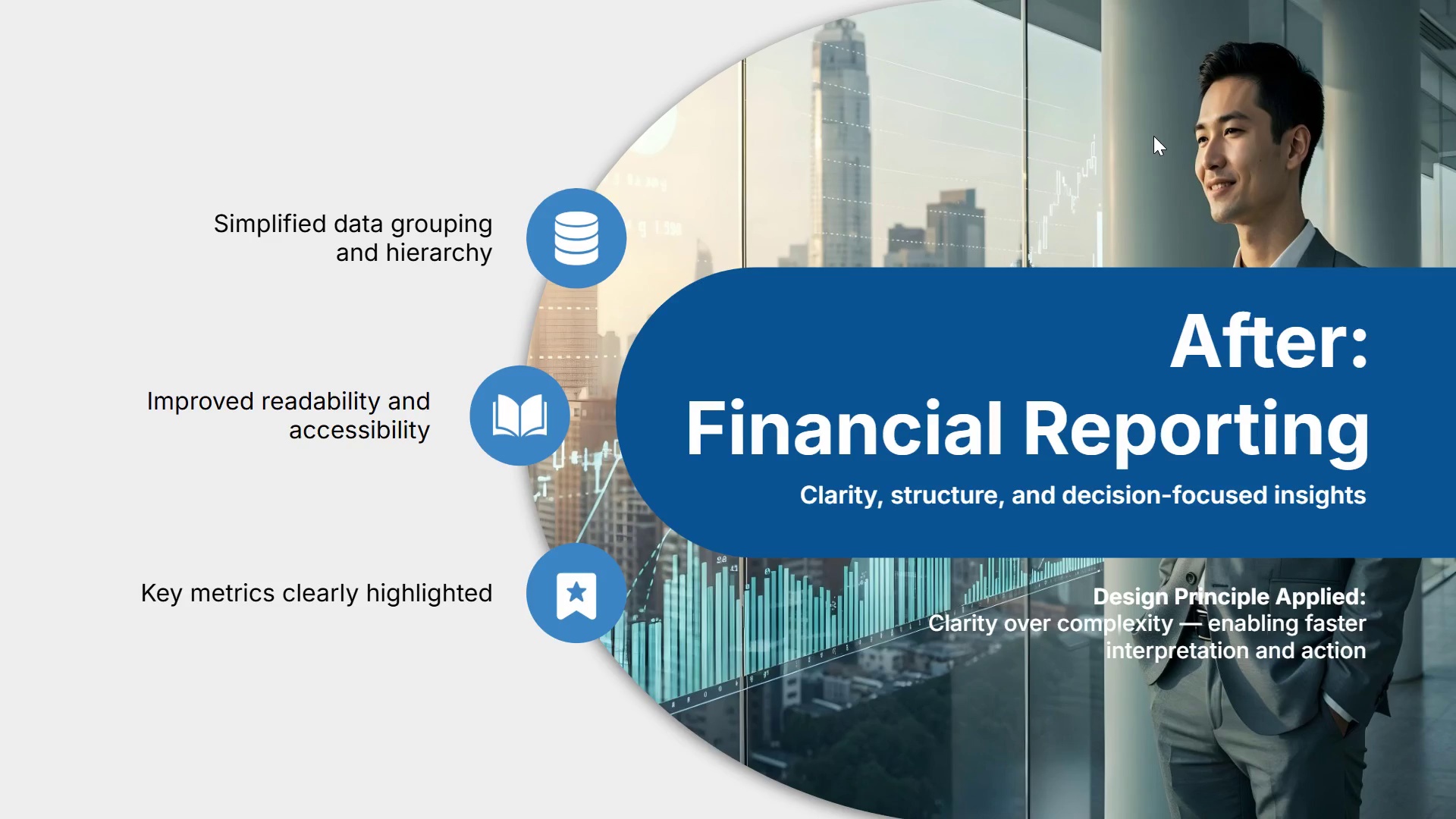 
key(ArrowRight)
 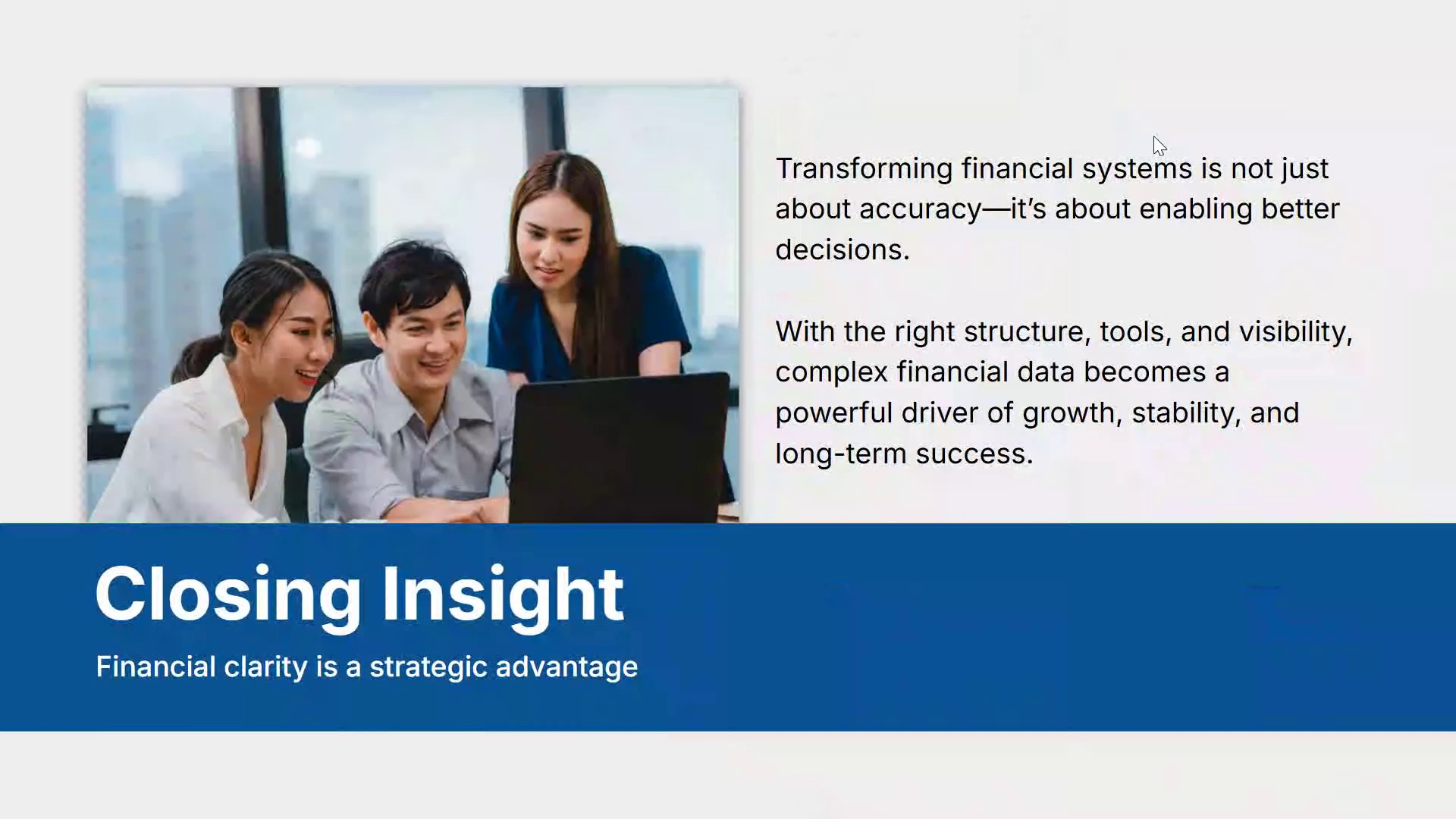 
key(ArrowLeft)
 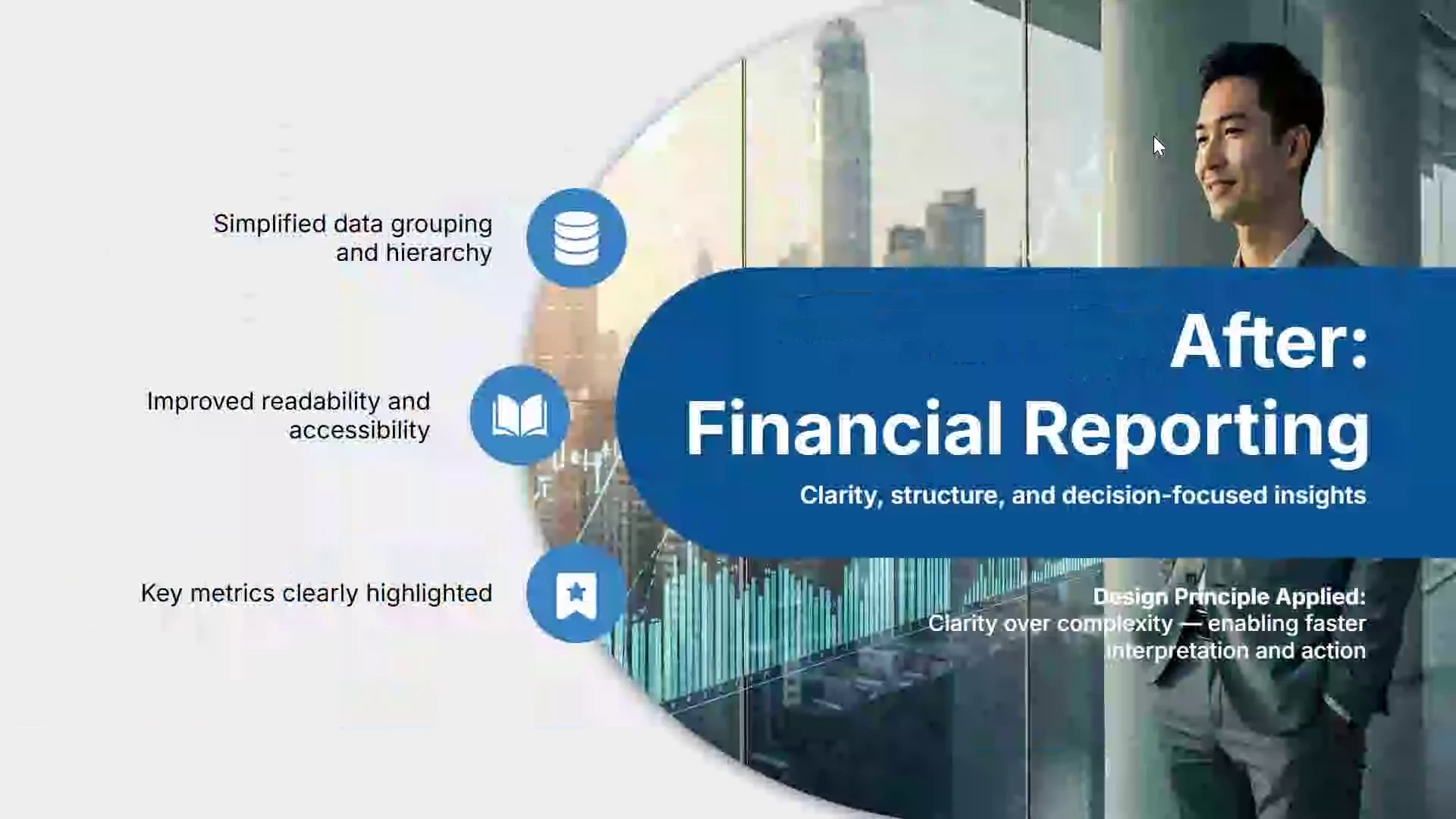 
key(ArrowLeft)
 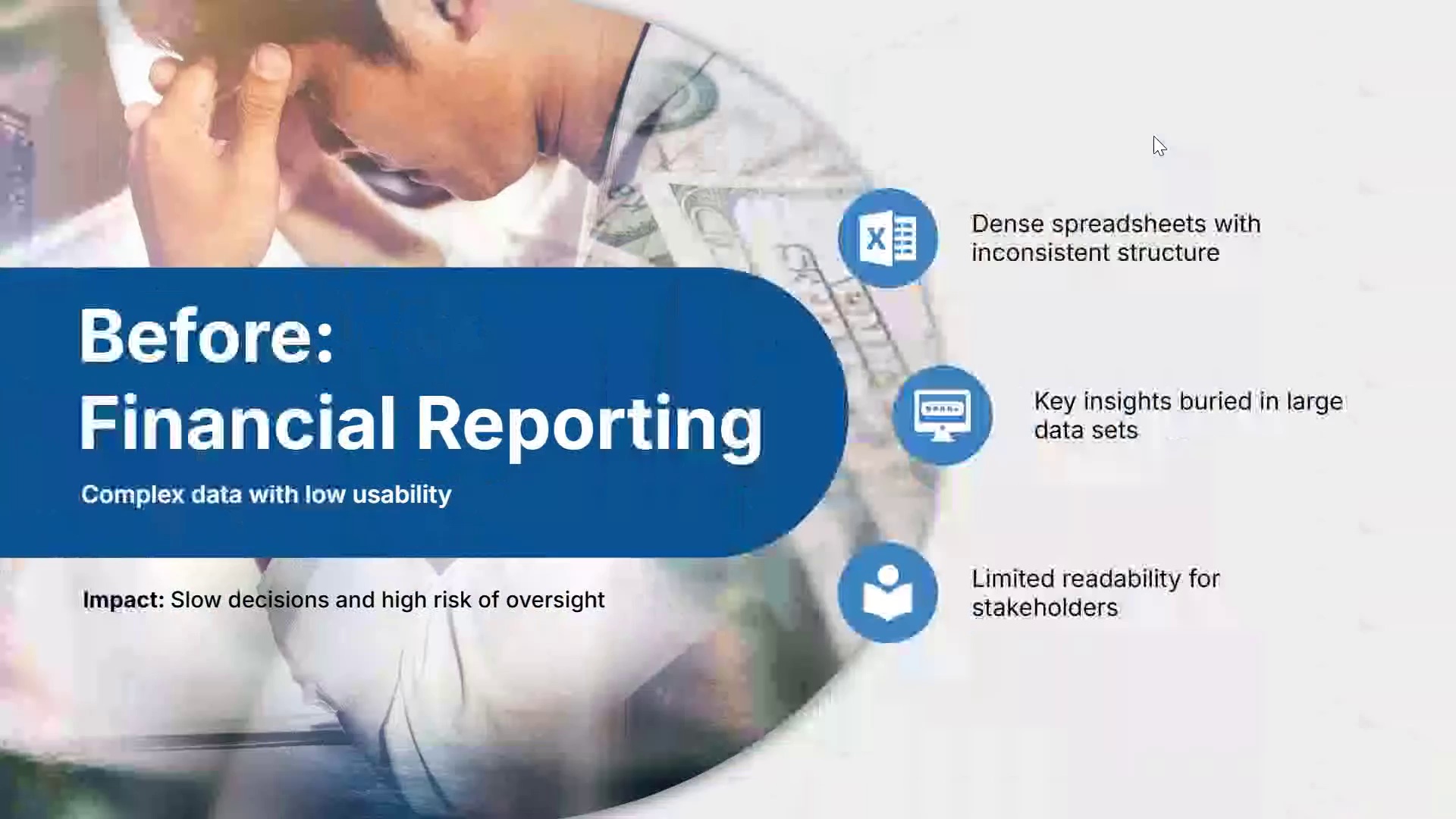 
key(ArrowRight)
 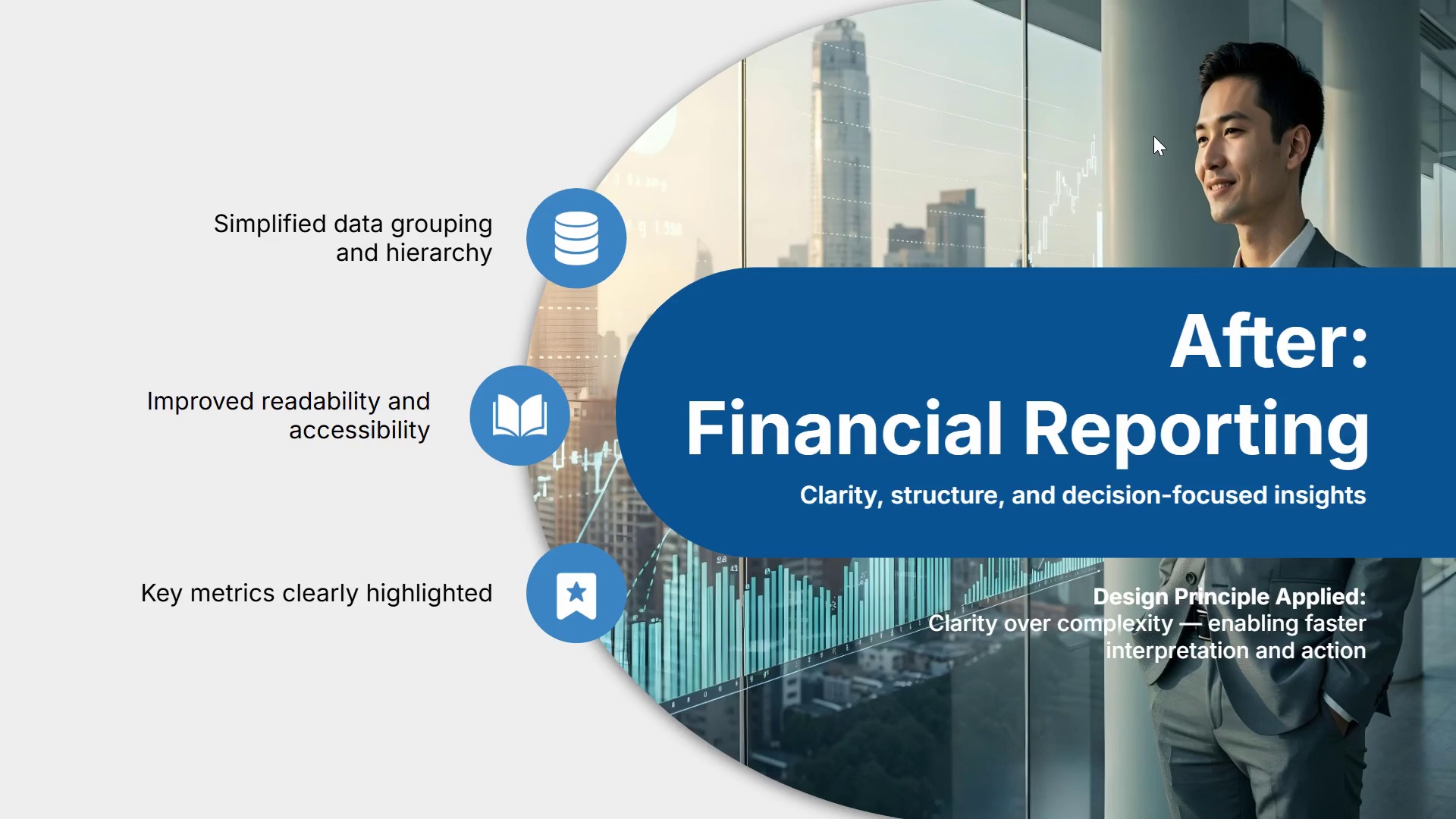 
key(ArrowRight)
 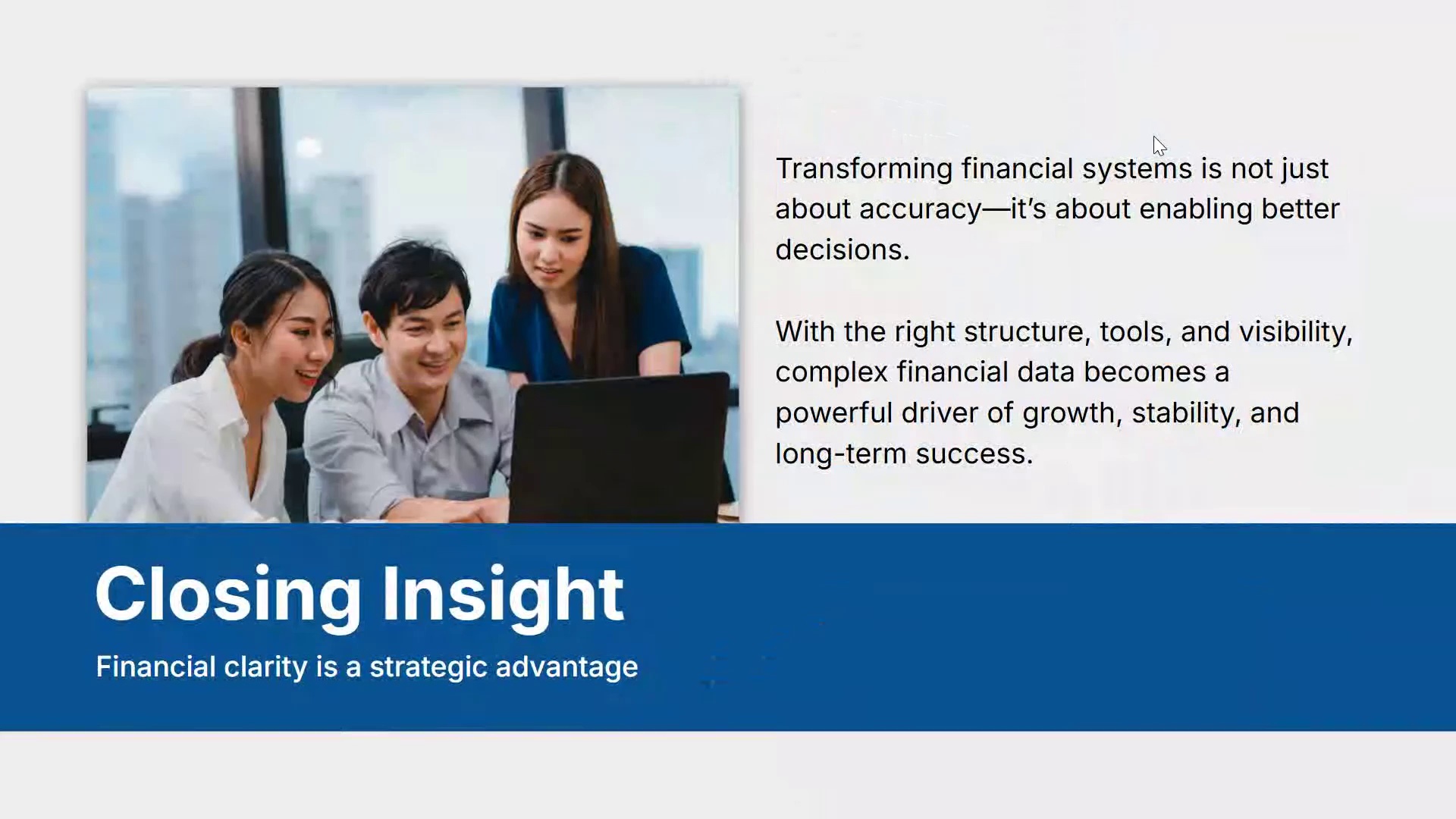 
key(ArrowRight)
 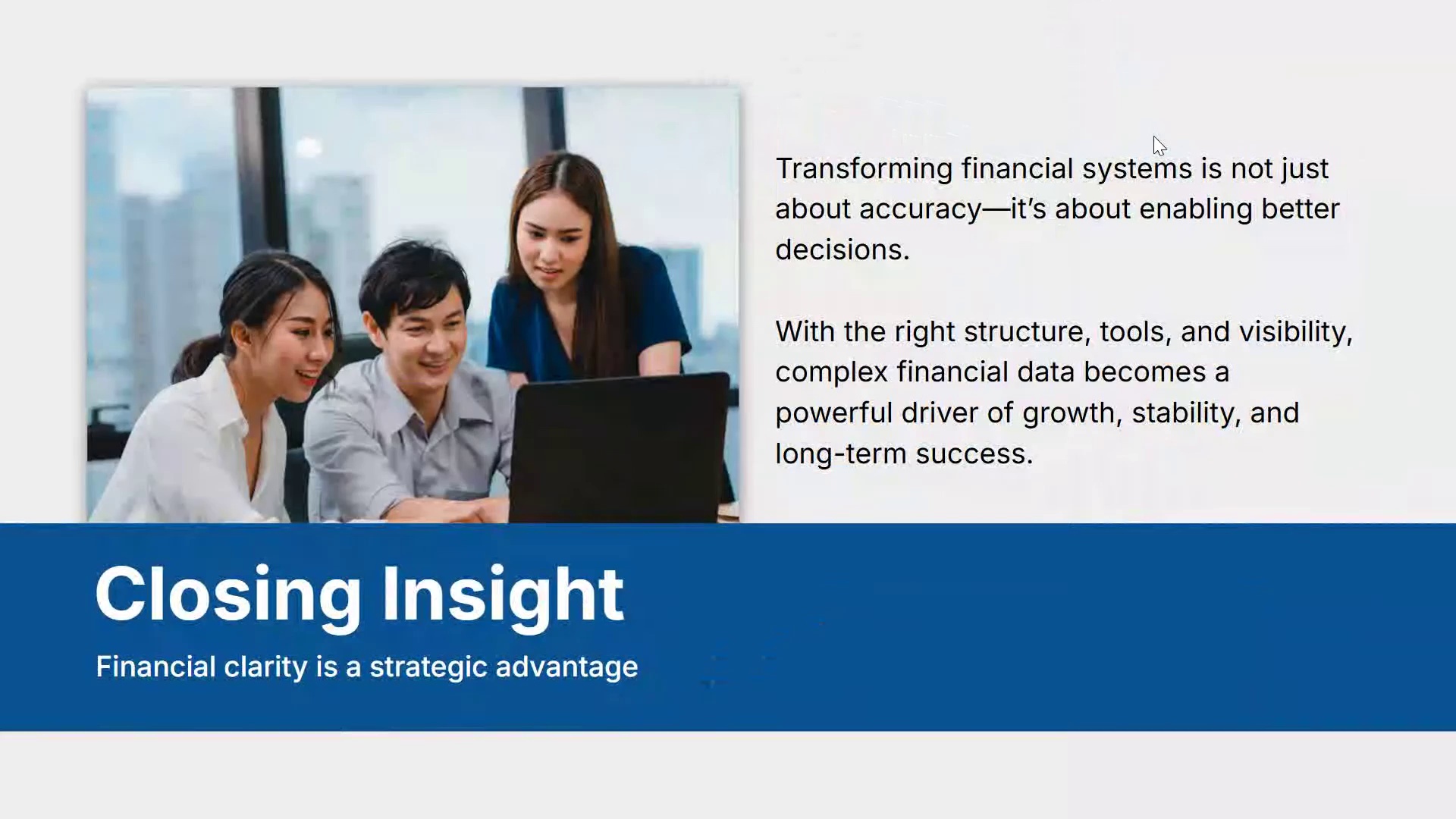 
key(Escape)
 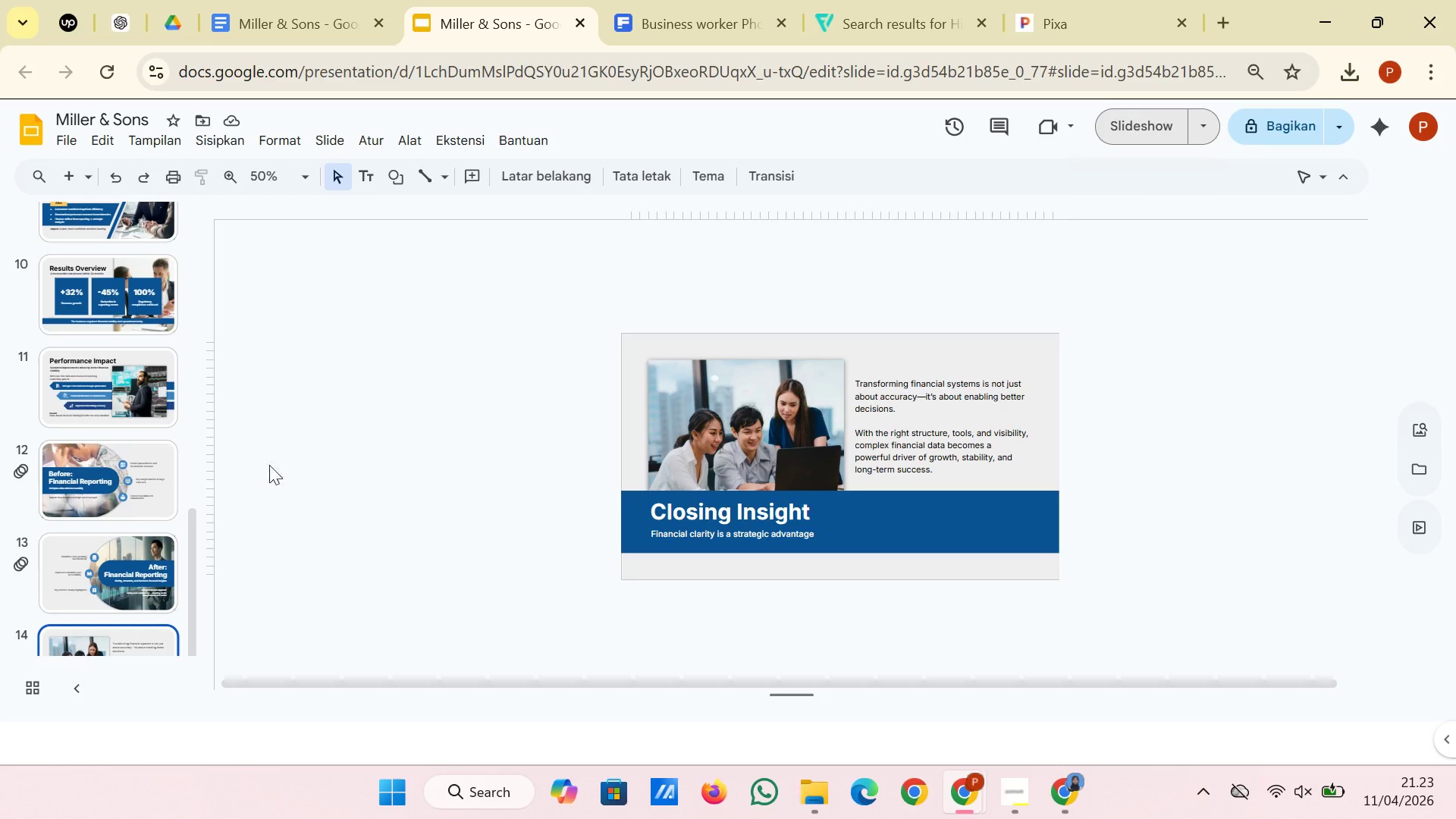 
left_click([141, 554])
 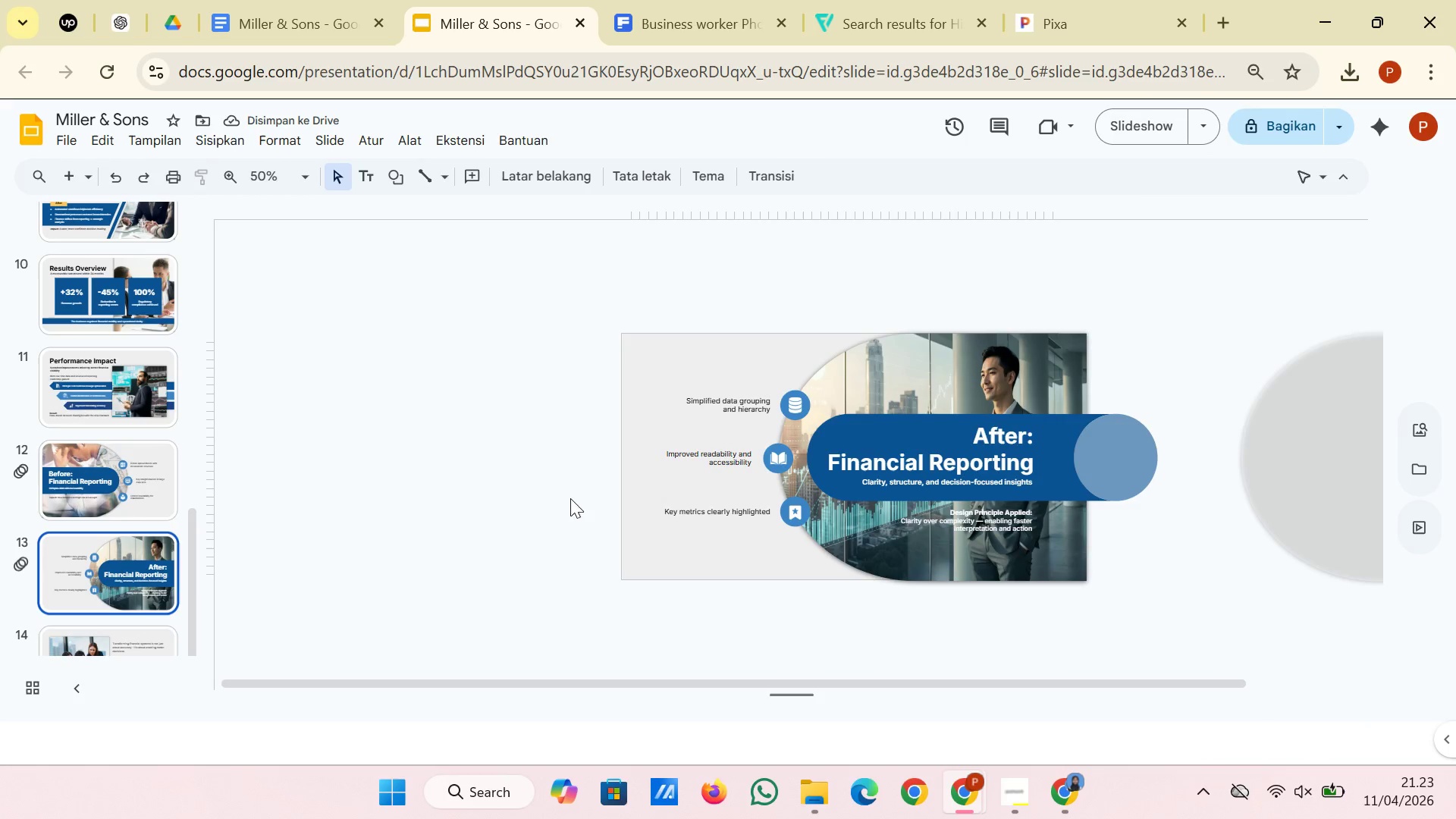 
left_click([108, 486])
 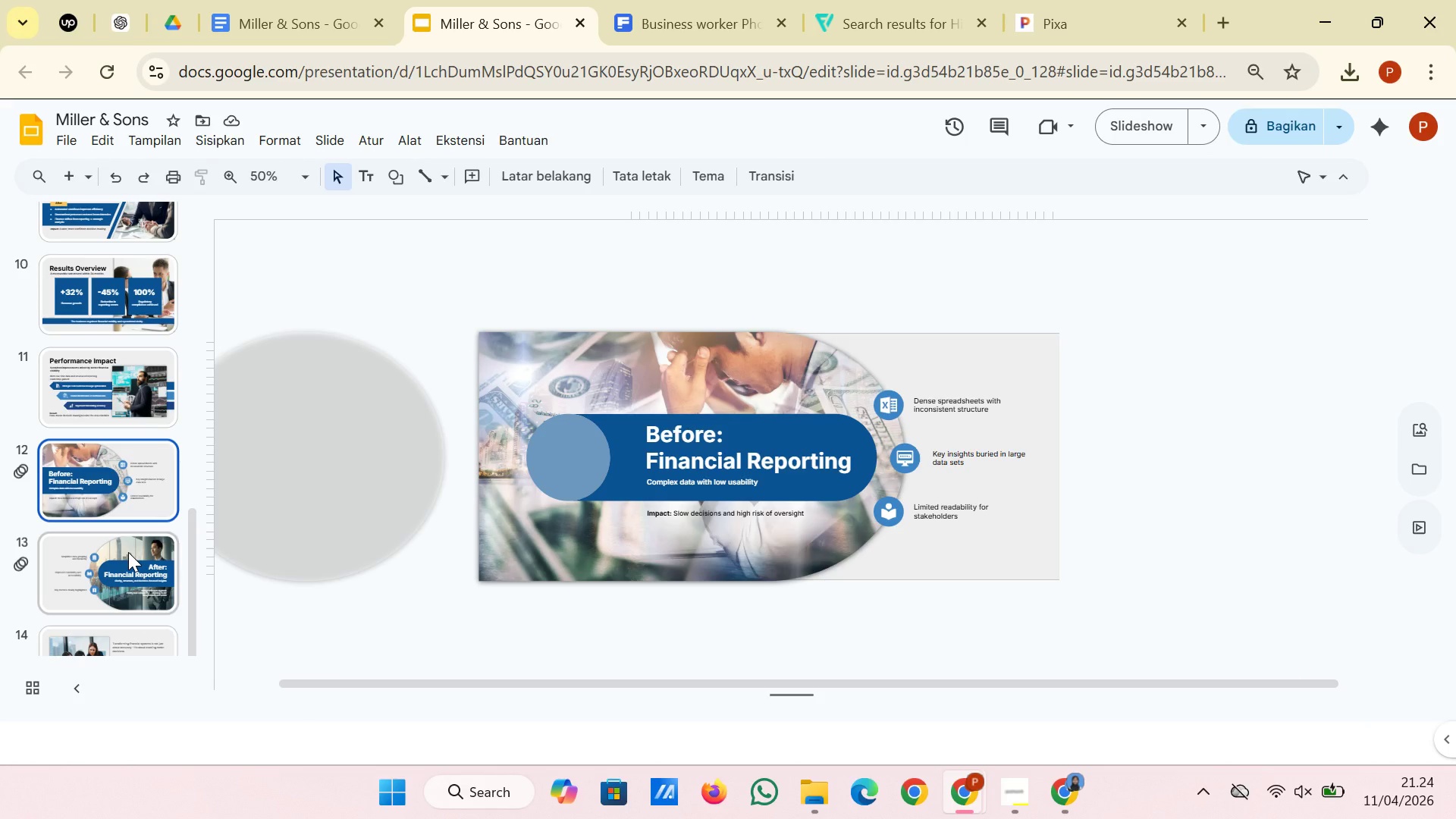 
left_click([128, 554])
 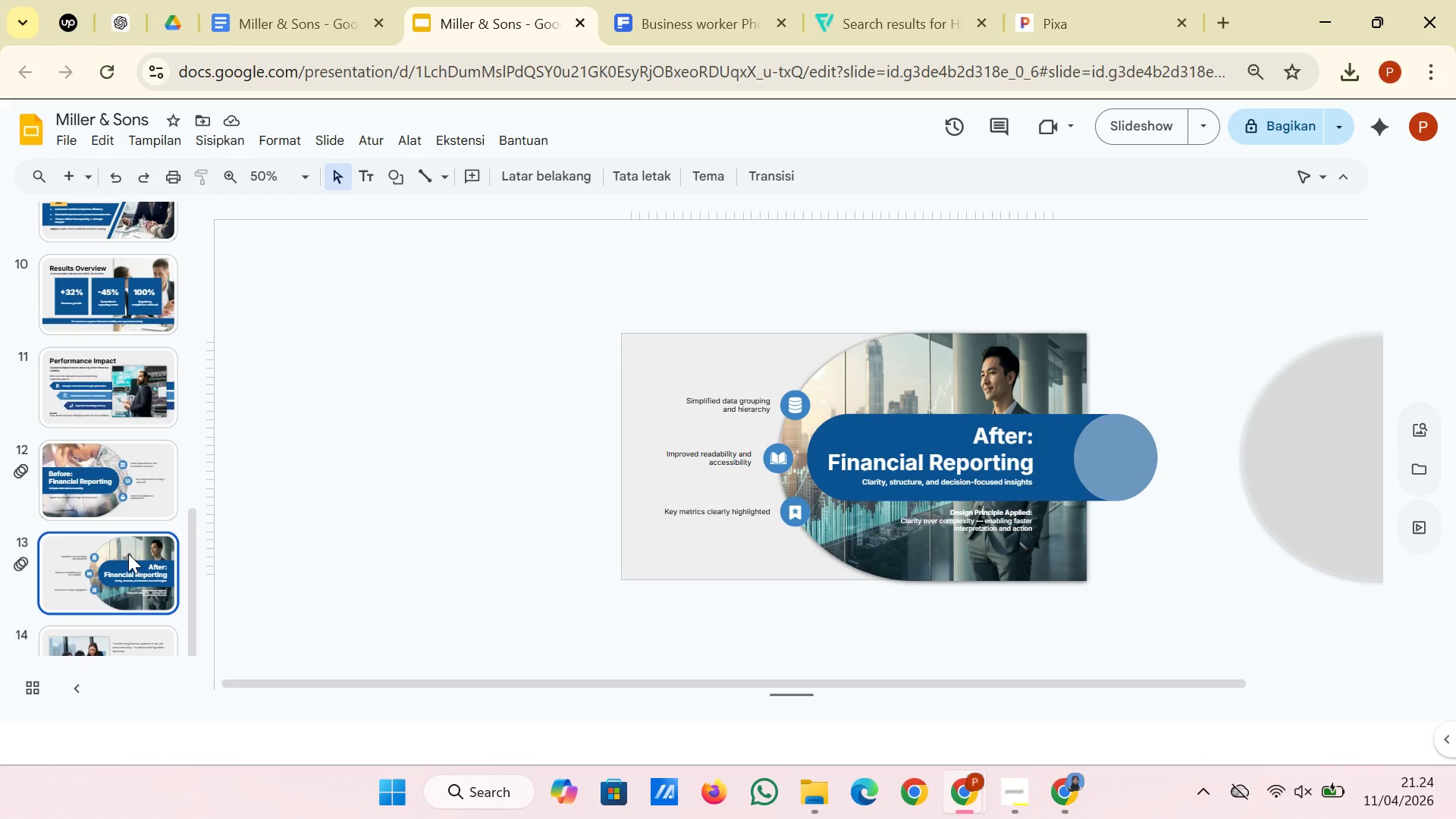 
scroll: coordinate [128, 554], scroll_direction: up, amount: 2.0
 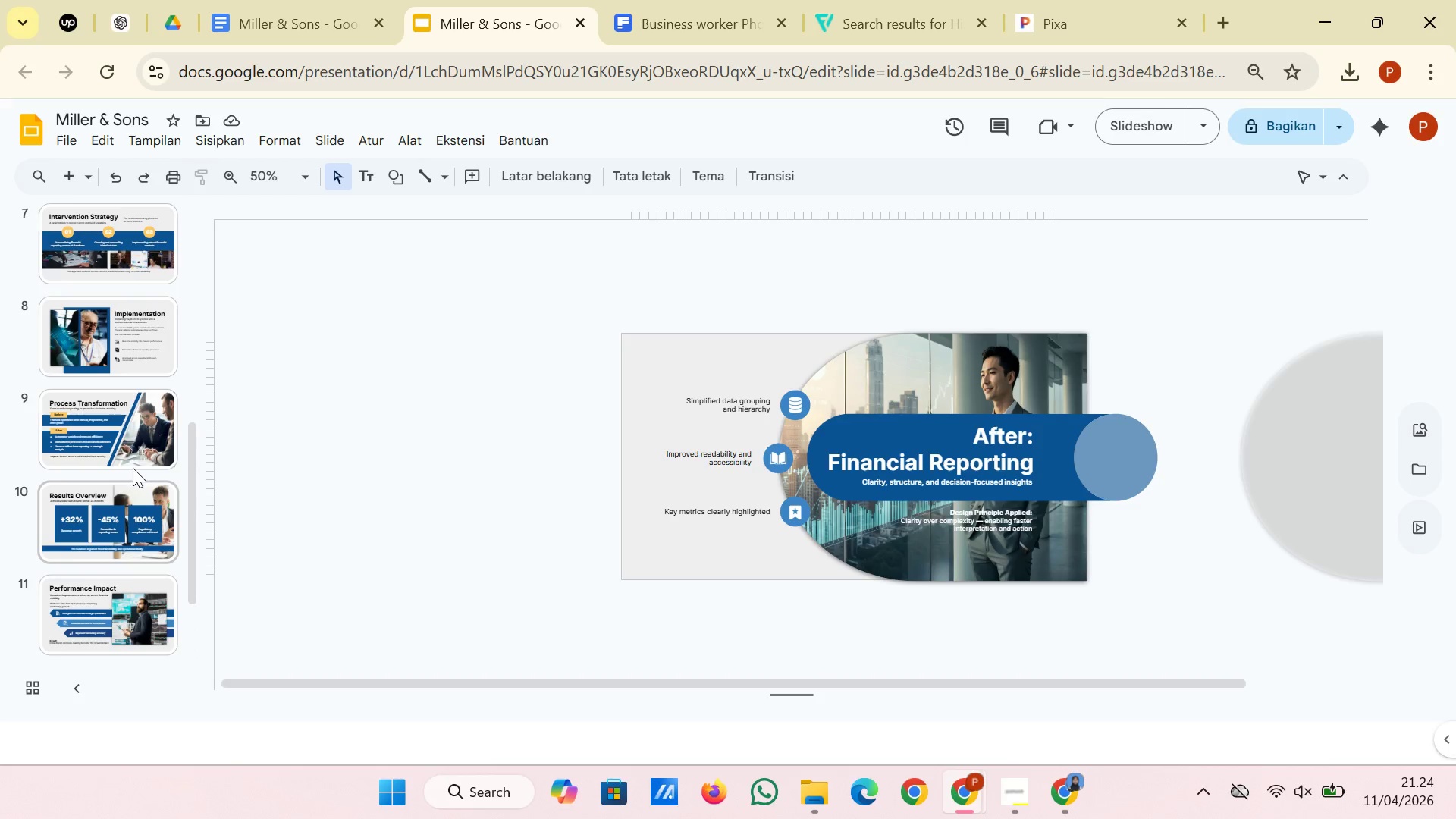 
left_click([137, 463])
 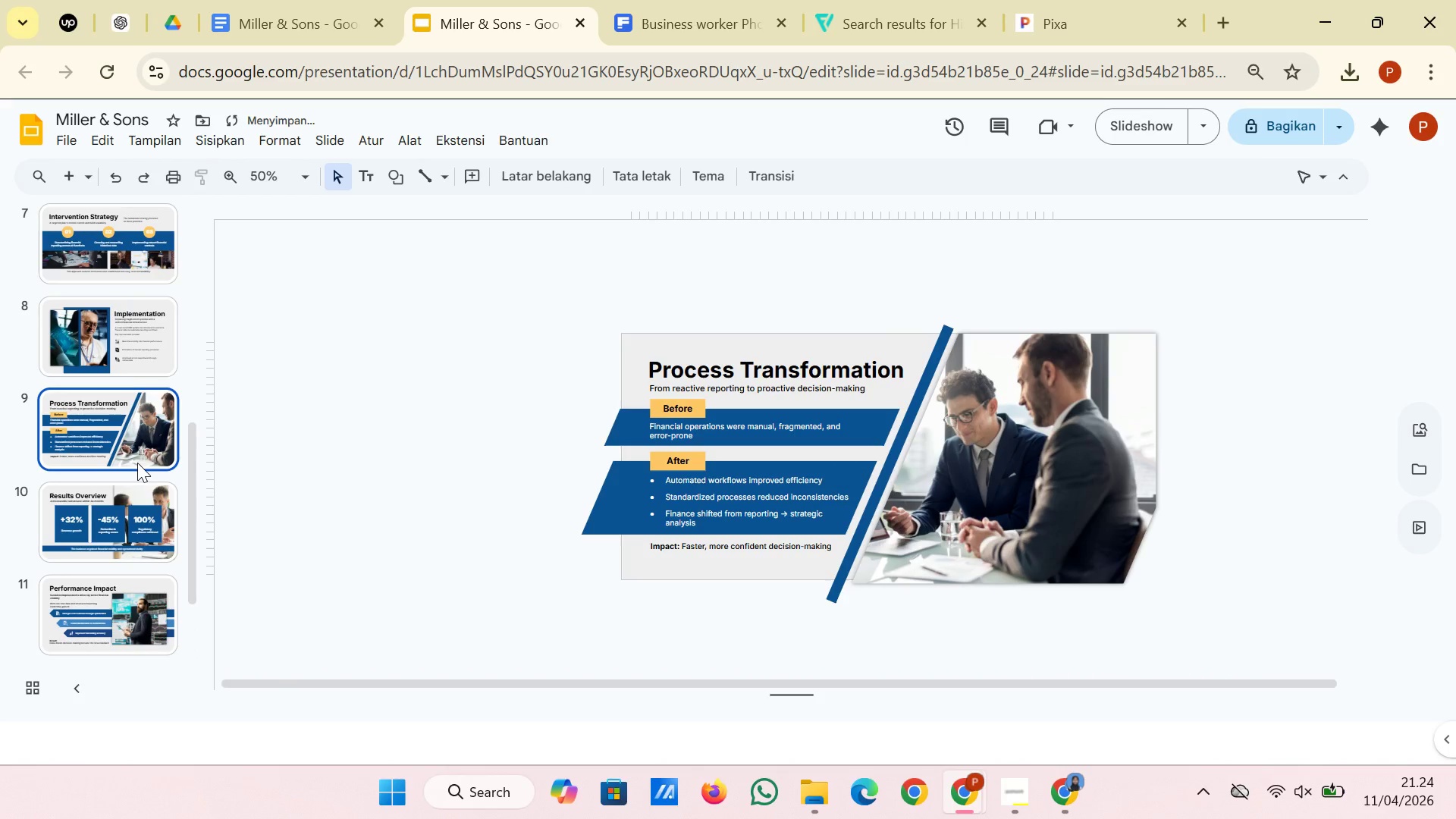 
scroll: coordinate [137, 463], scroll_direction: up, amount: 5.0
 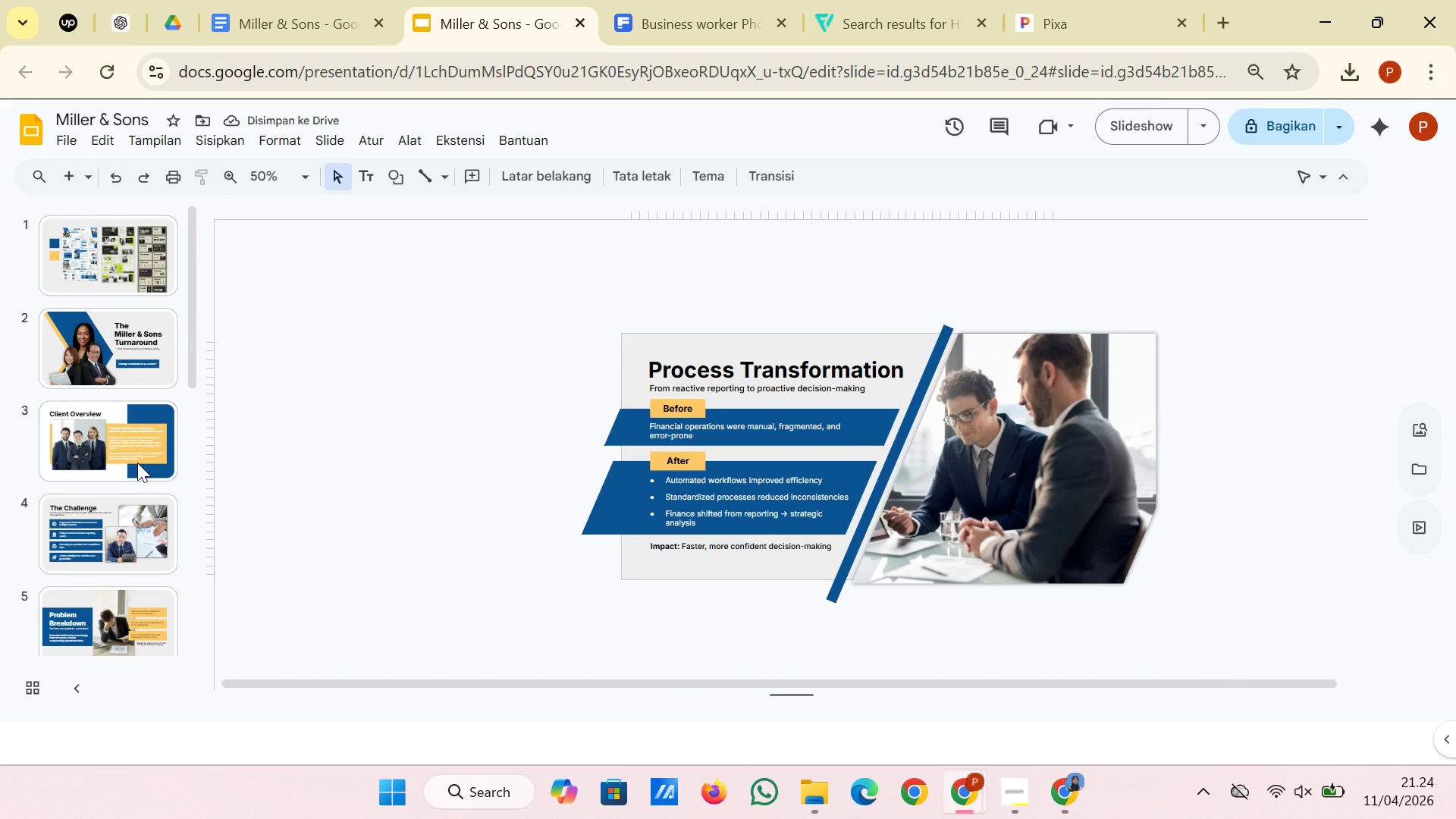 